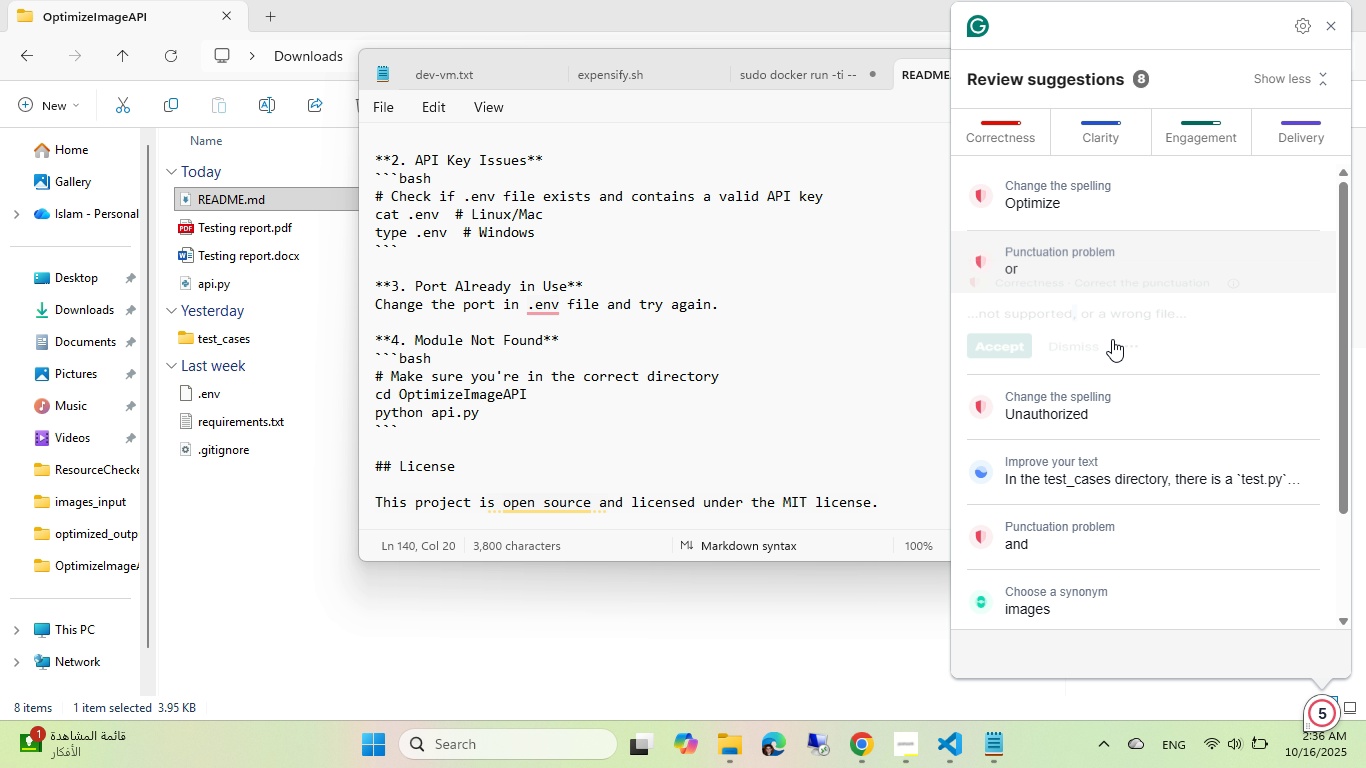 
left_click([1112, 339])
 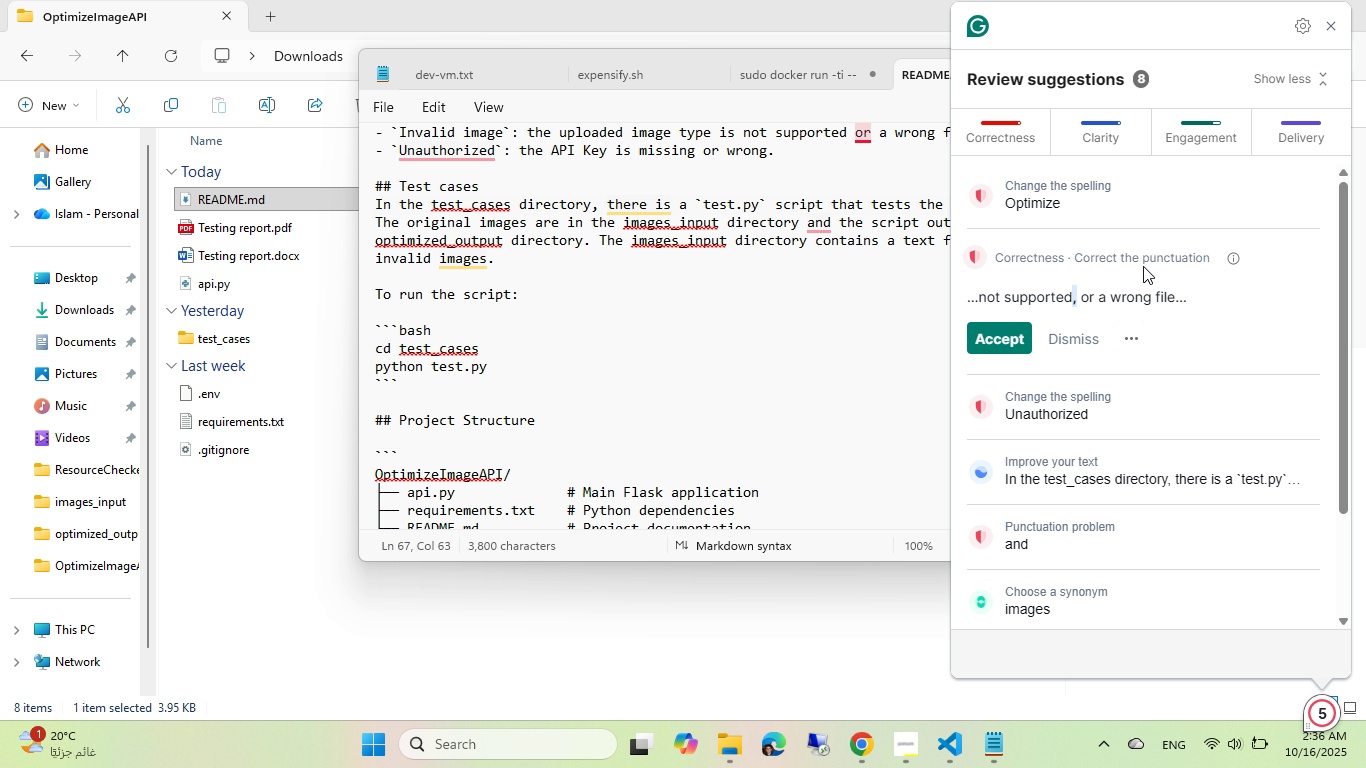 
left_click([1002, 337])
 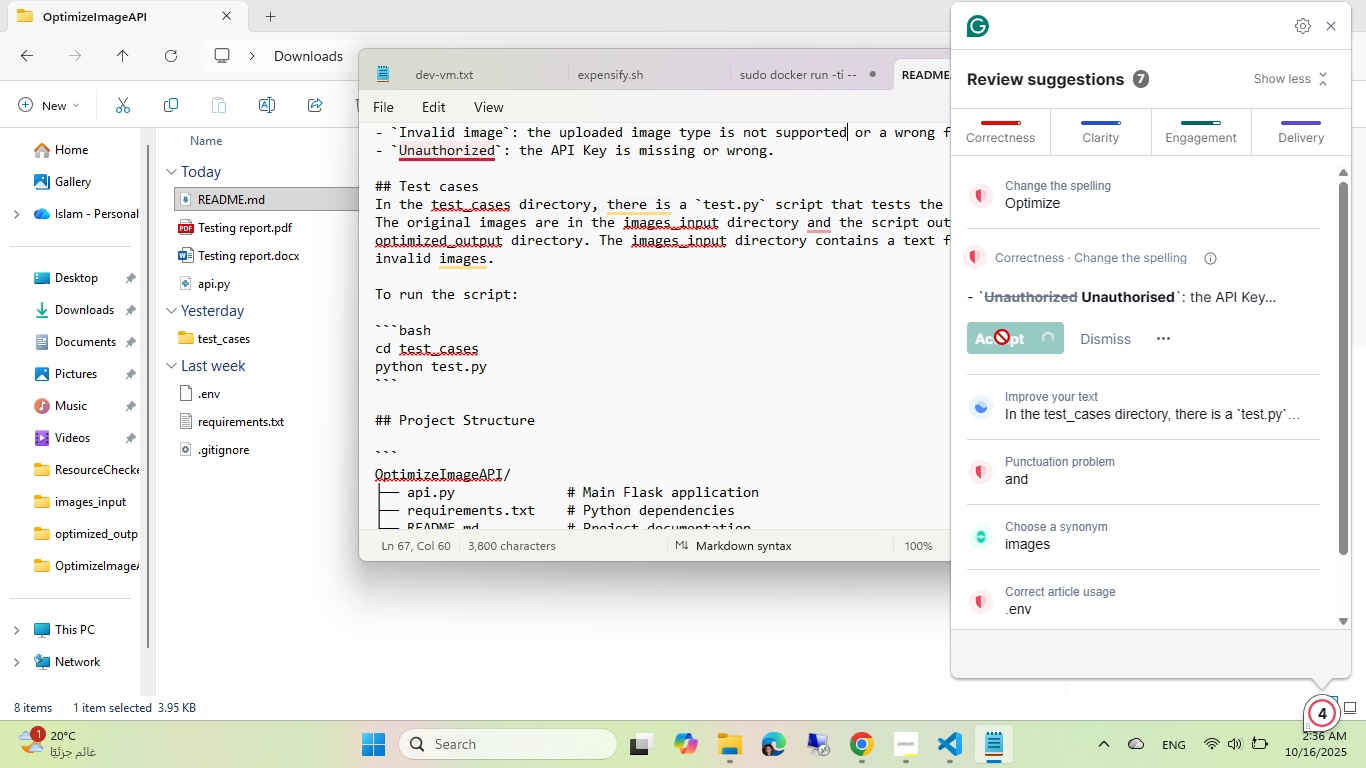 
key(Control+ControlRight)
 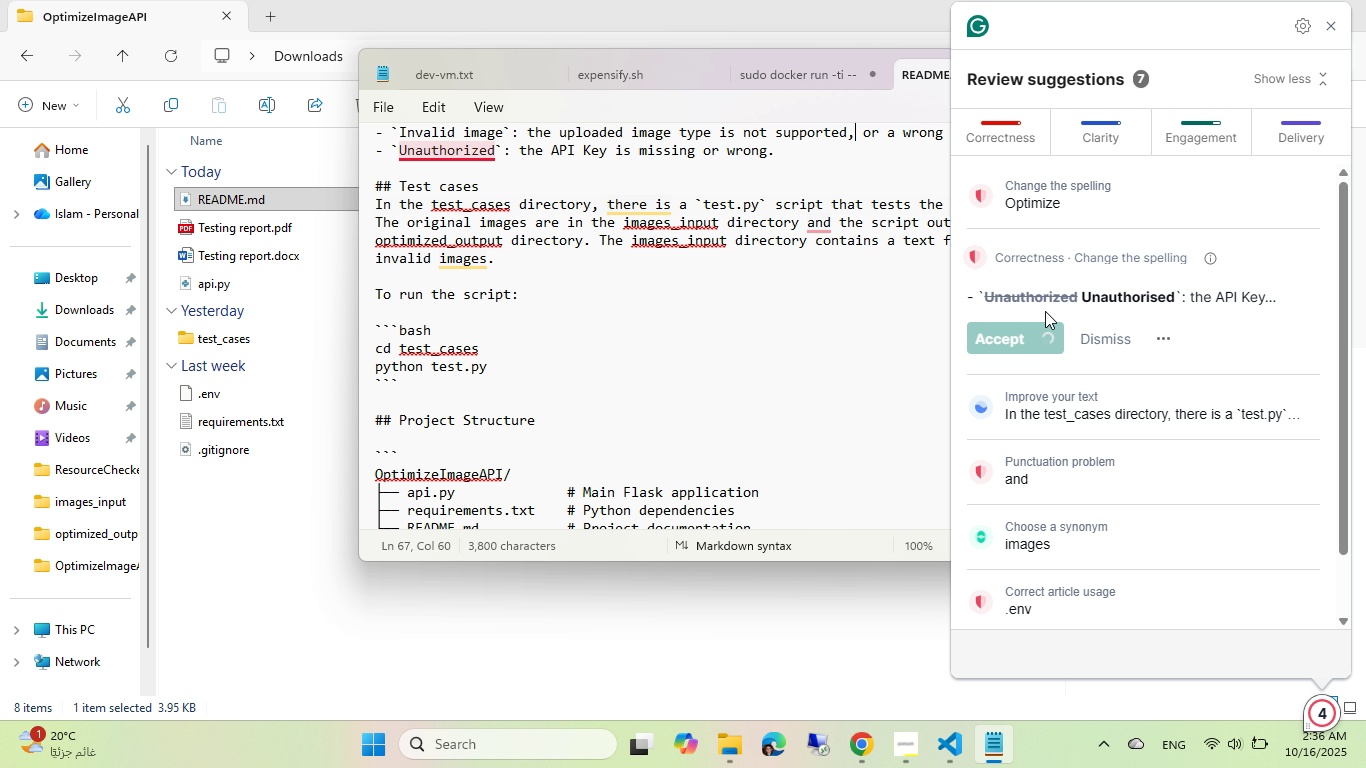 
key(Control+V)
 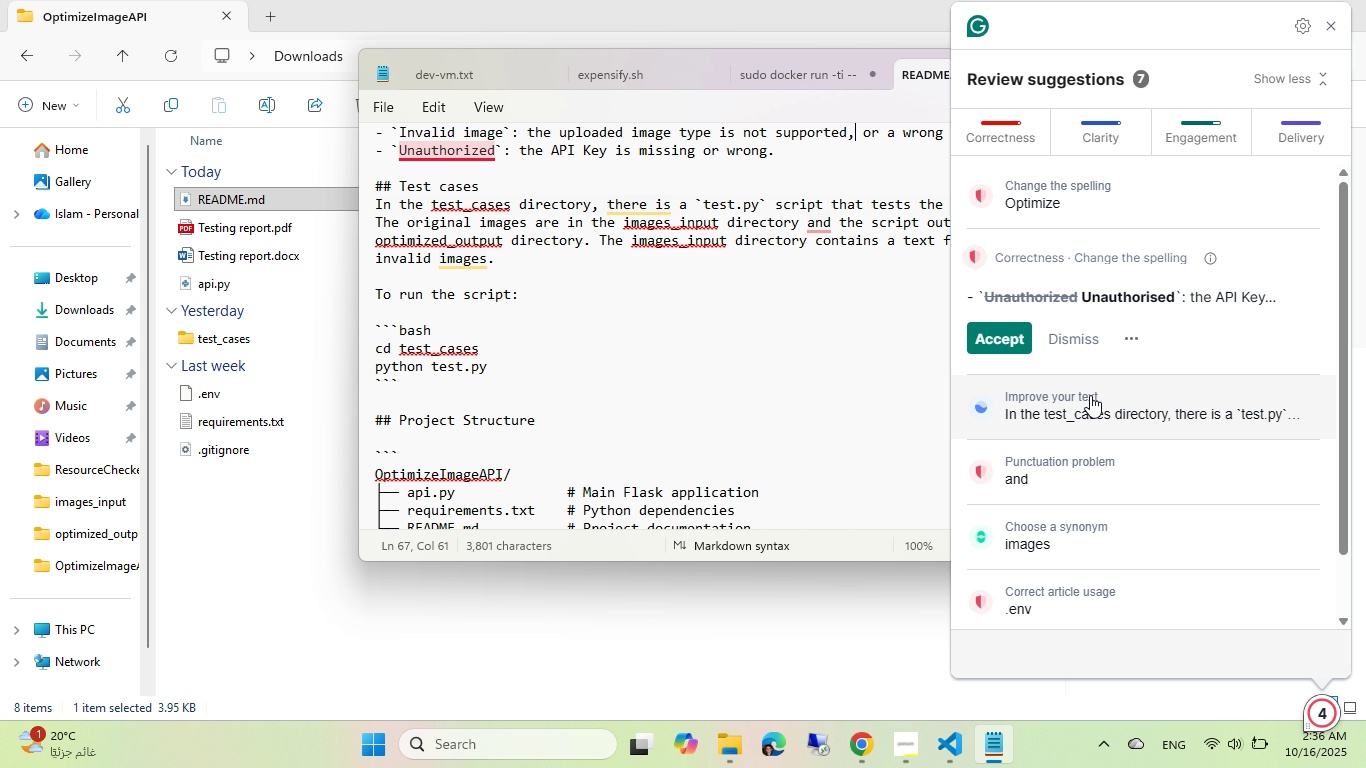 
left_click([1145, 392])
 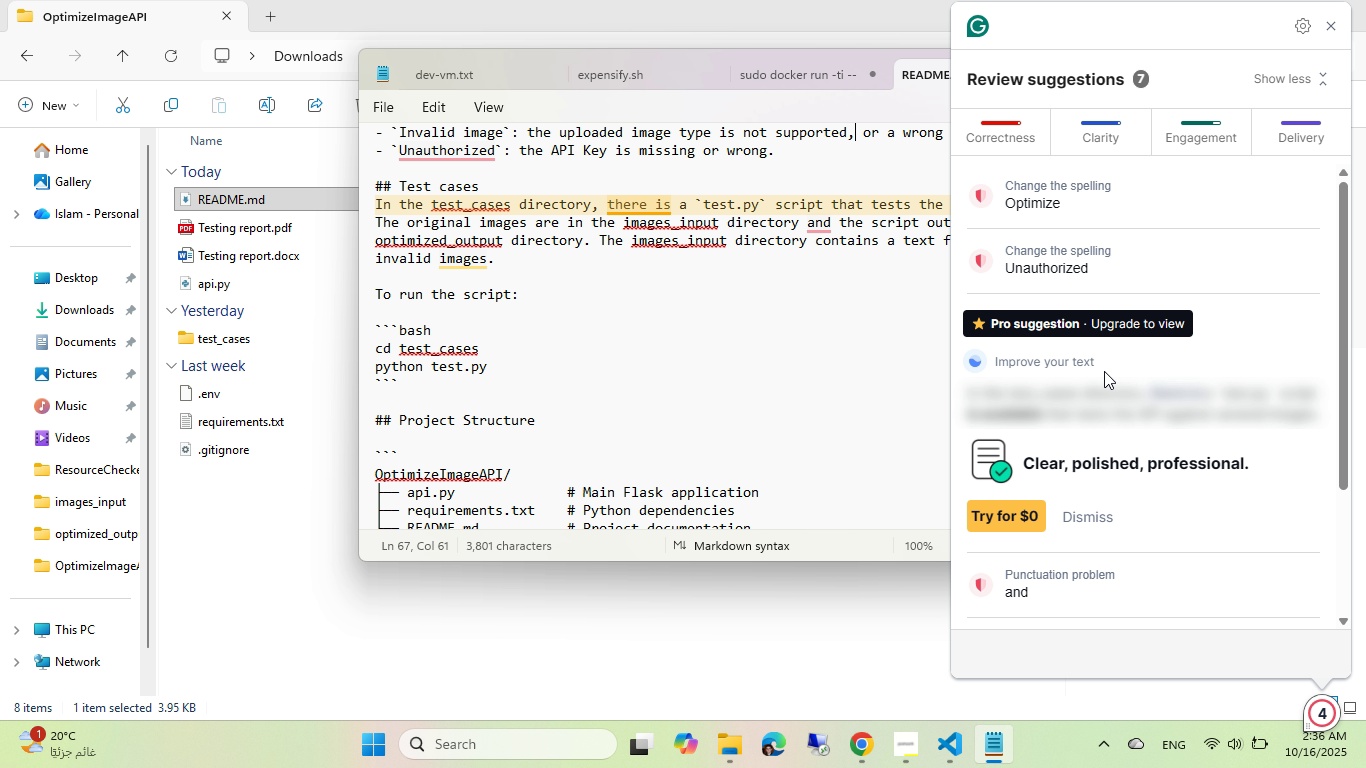 
scroll: coordinate [1104, 371], scroll_direction: down, amount: 3.0
 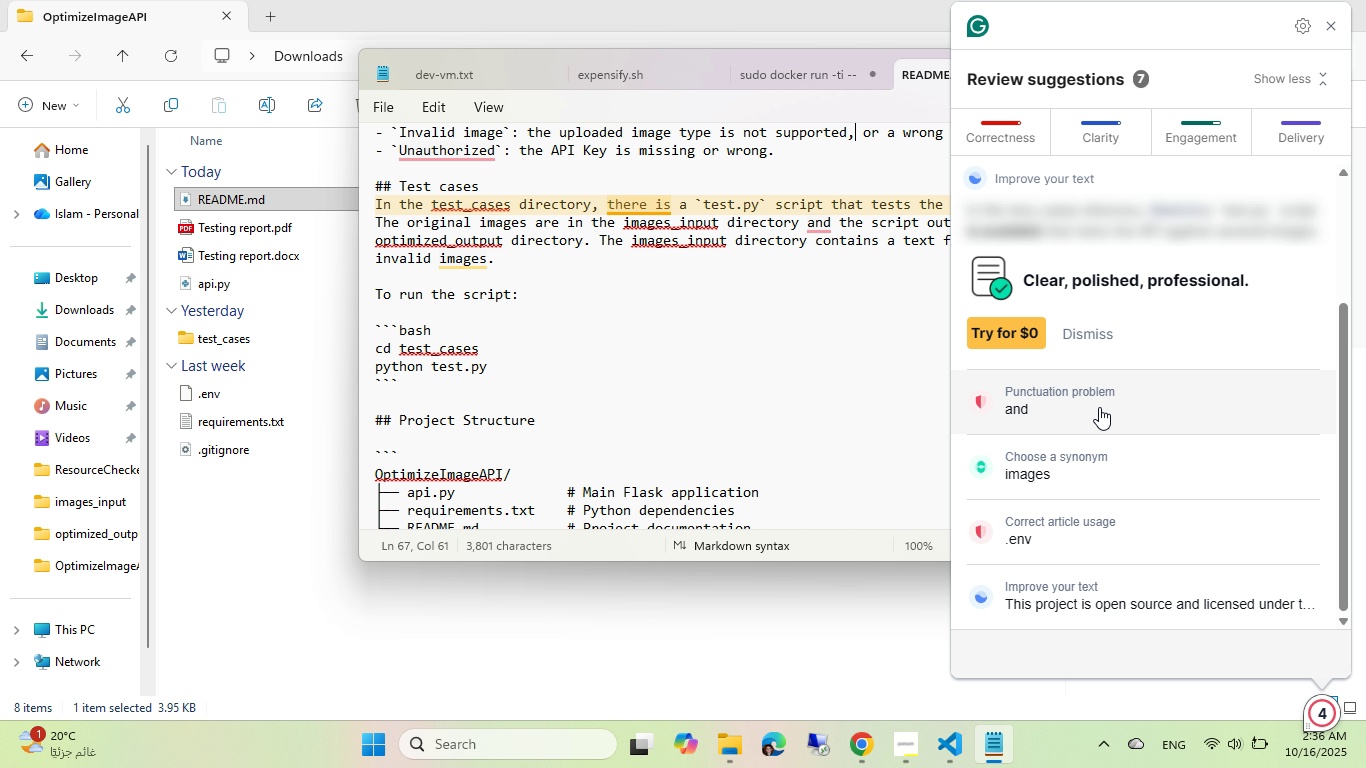 
left_click([1099, 407])
 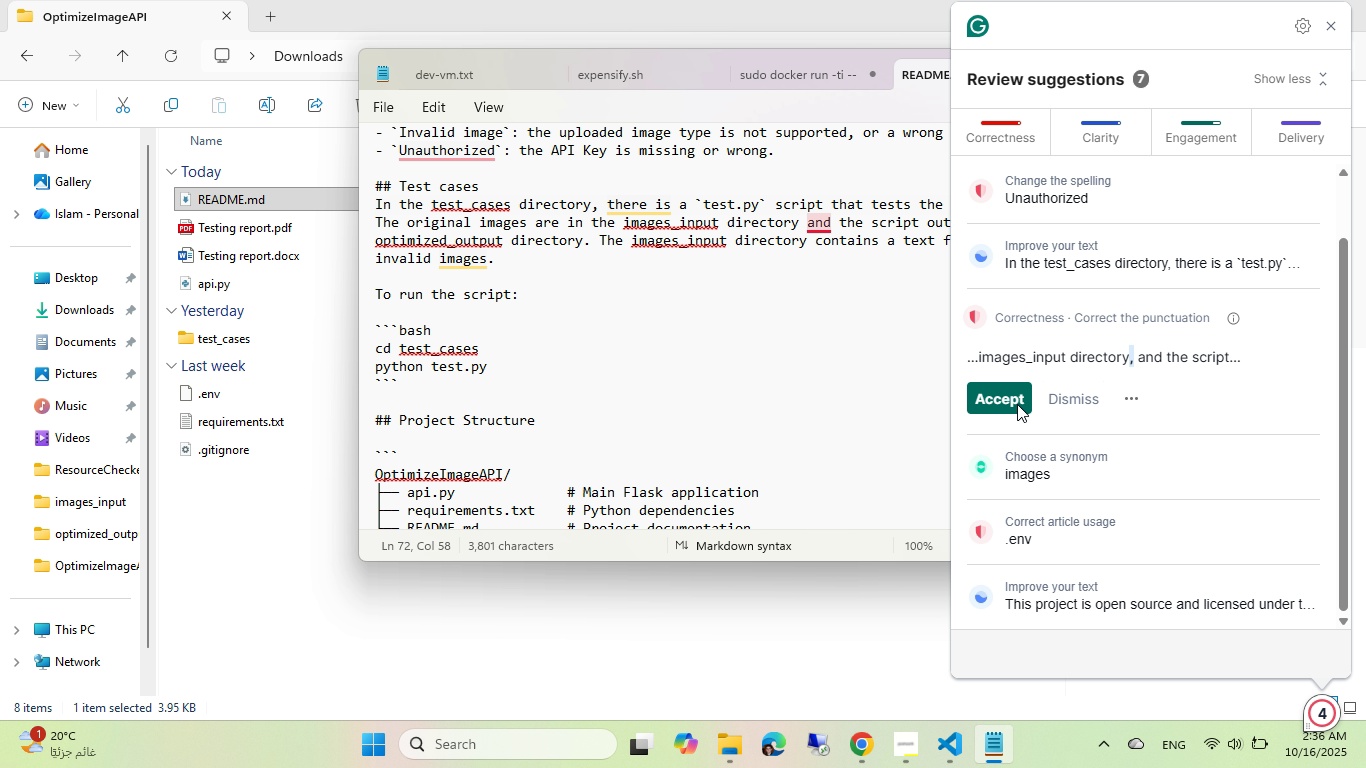 
left_click([1004, 392])
 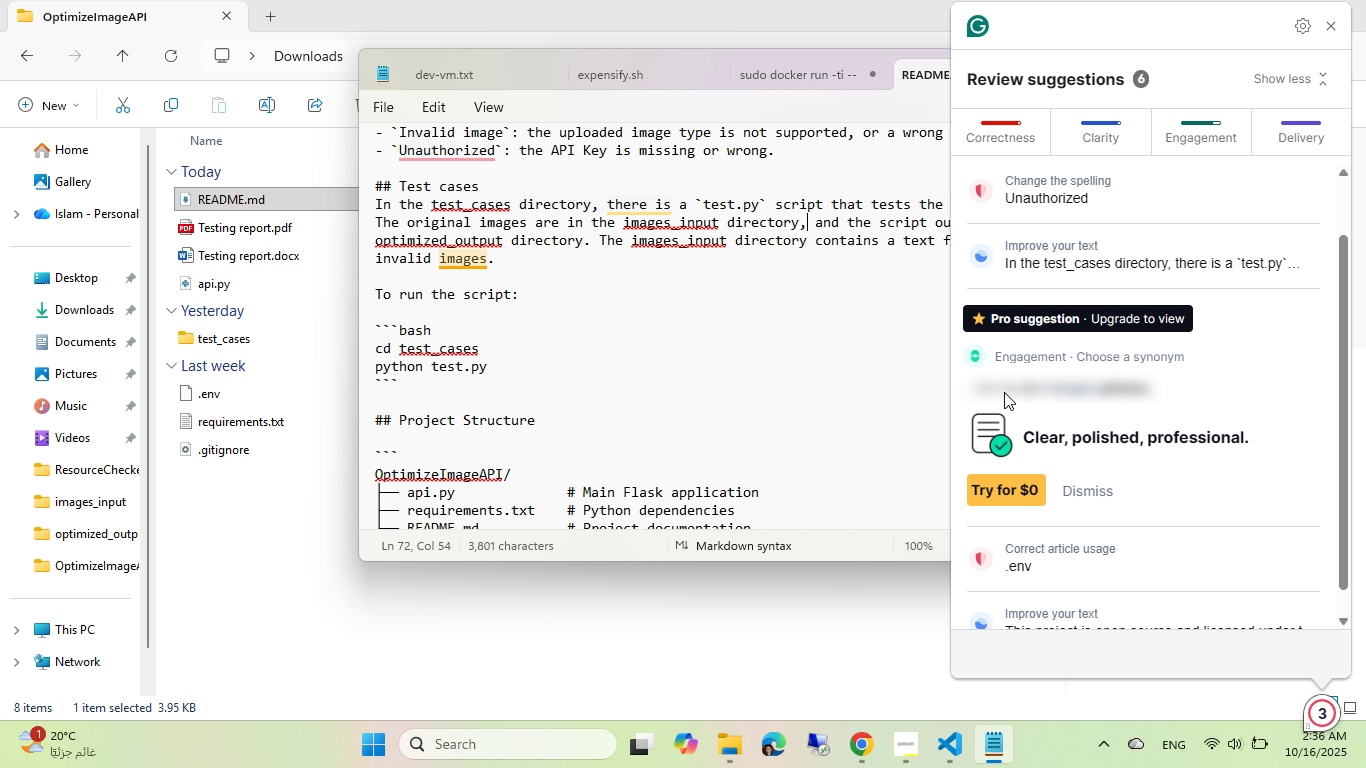 
key(Control+ControlRight)
 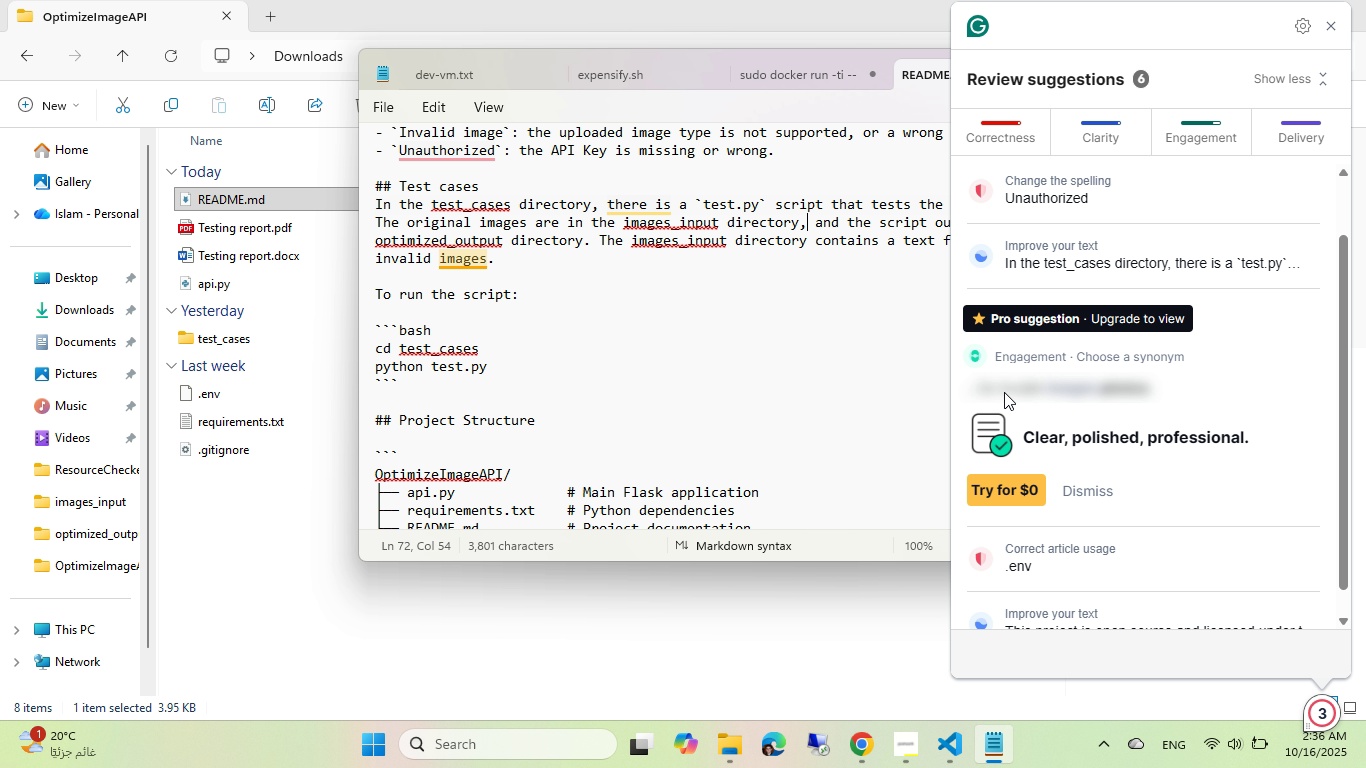 
key(Control+V)
 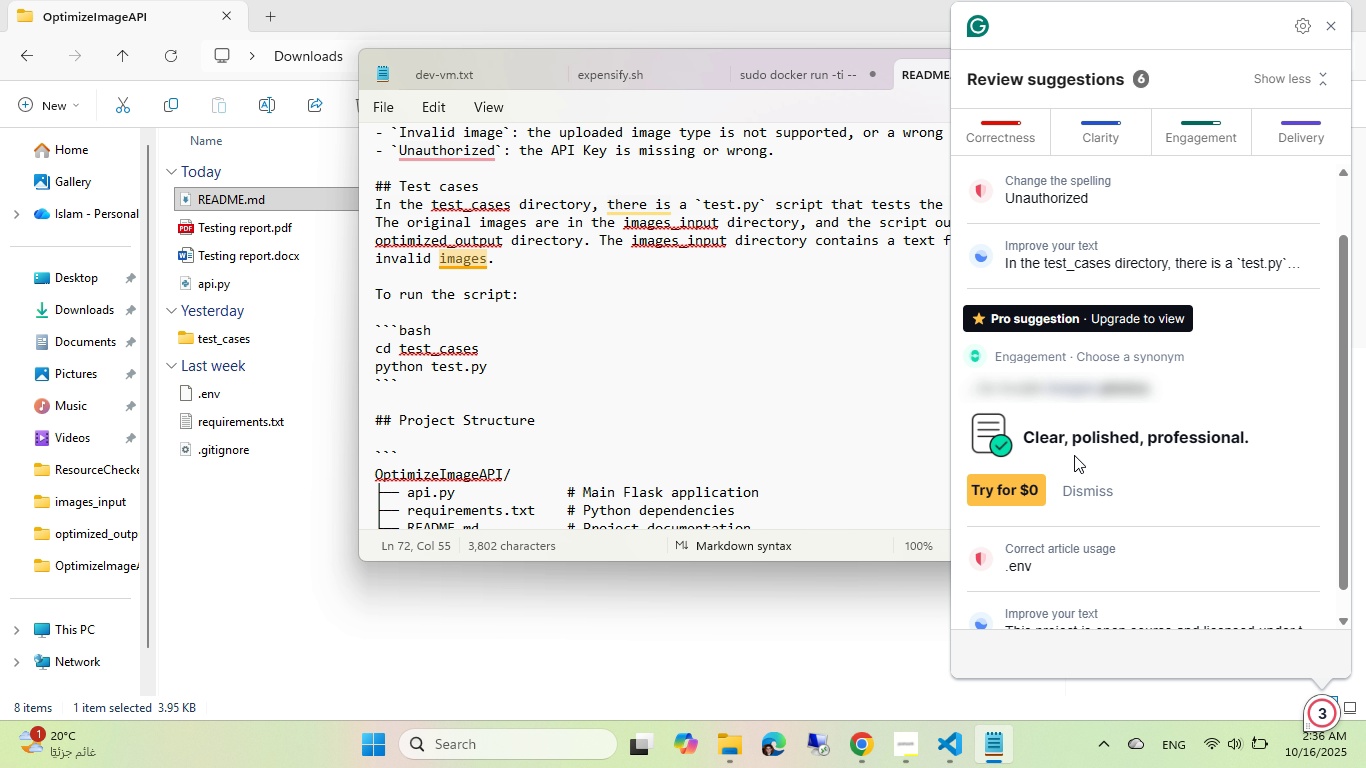 
scroll: coordinate [1074, 455], scroll_direction: down, amount: 1.0
 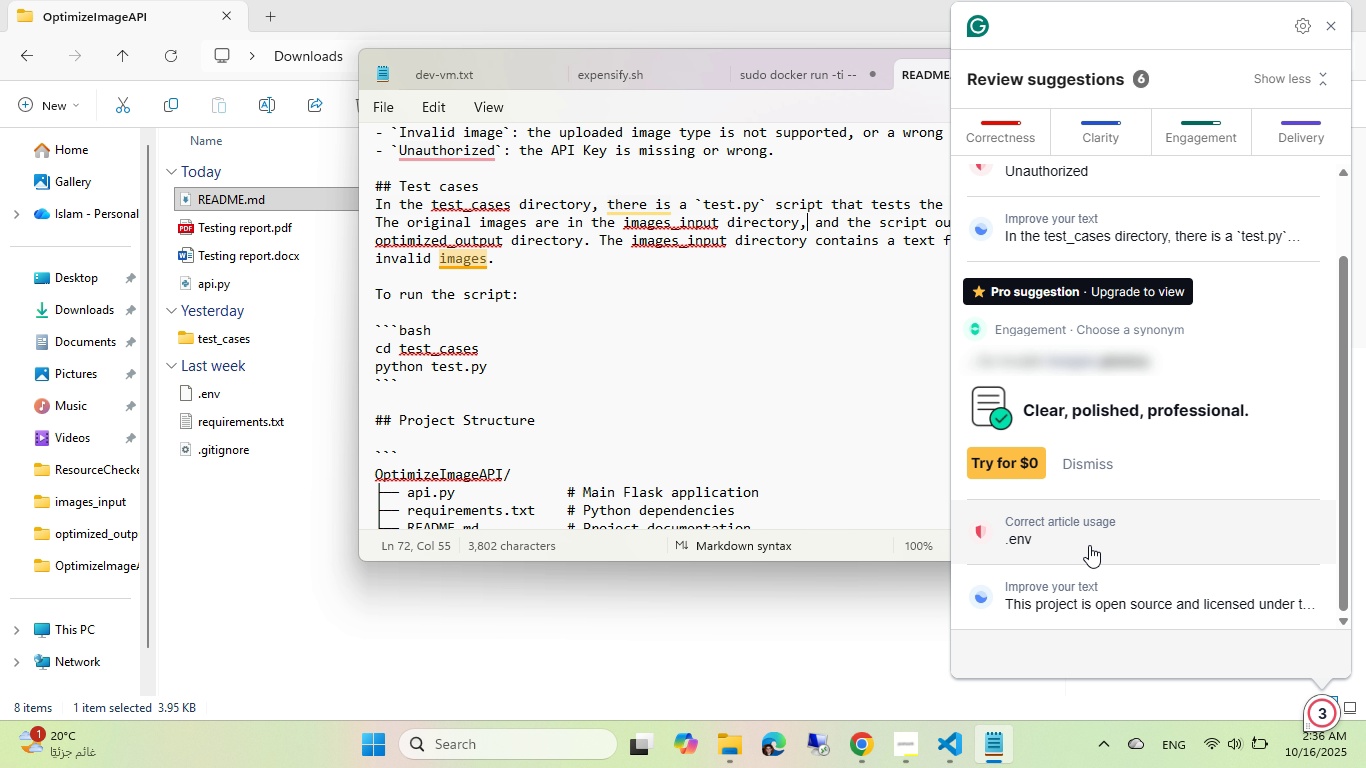 
left_click([1089, 532])
 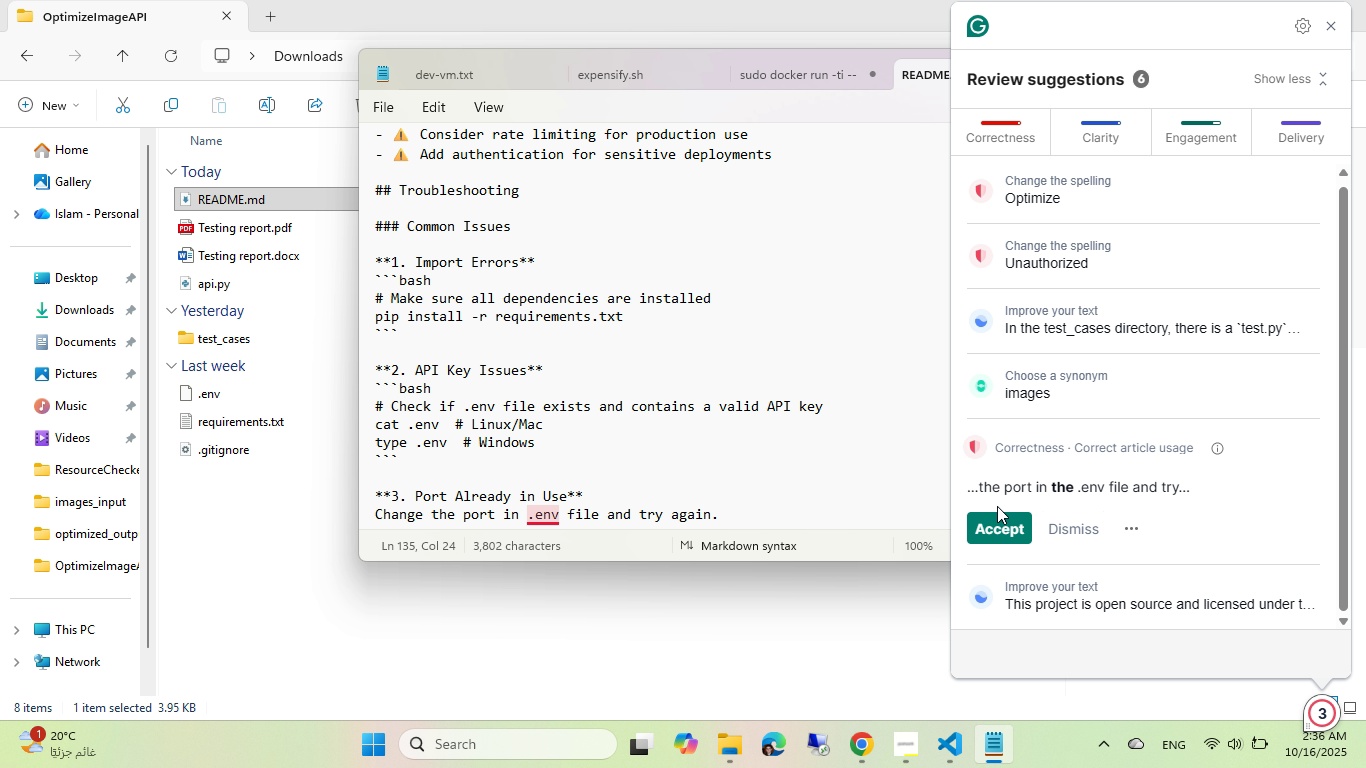 
left_click([993, 517])
 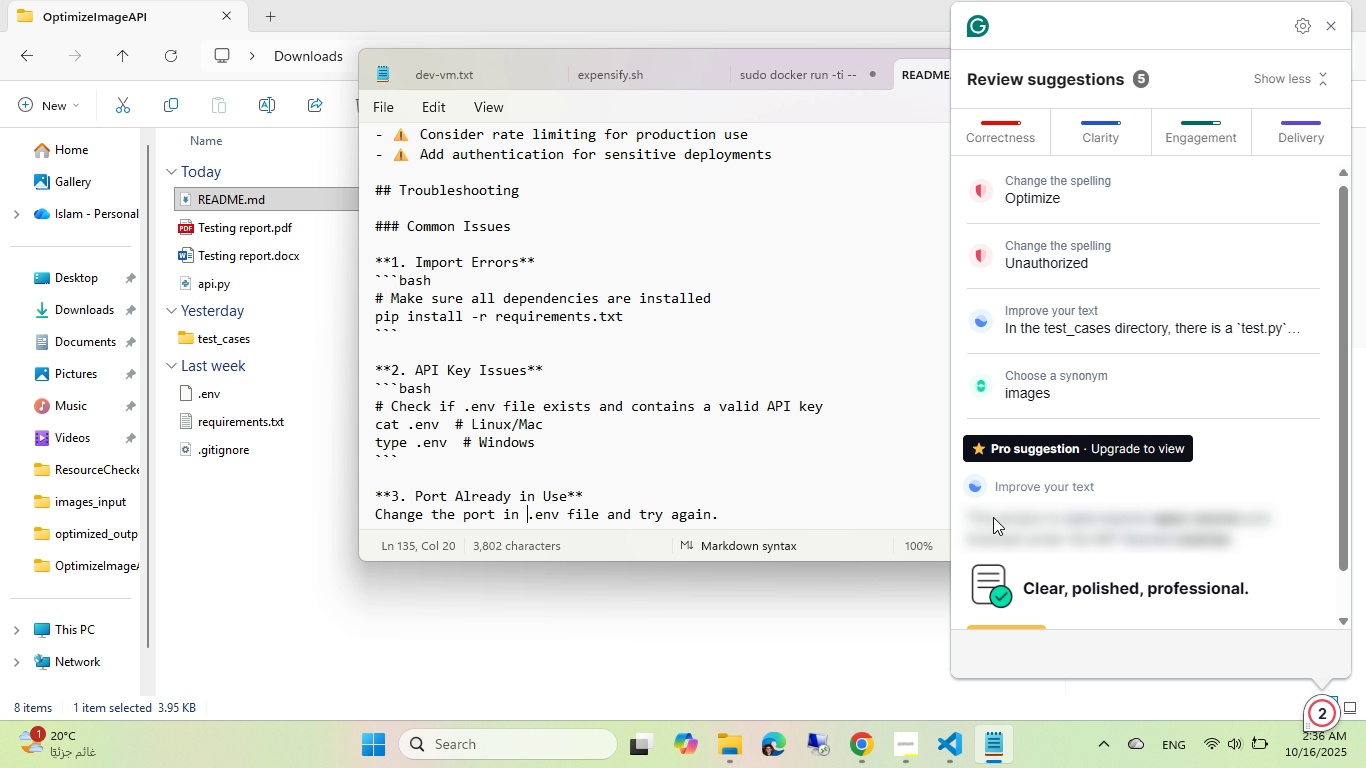 
key(Control+ControlRight)
 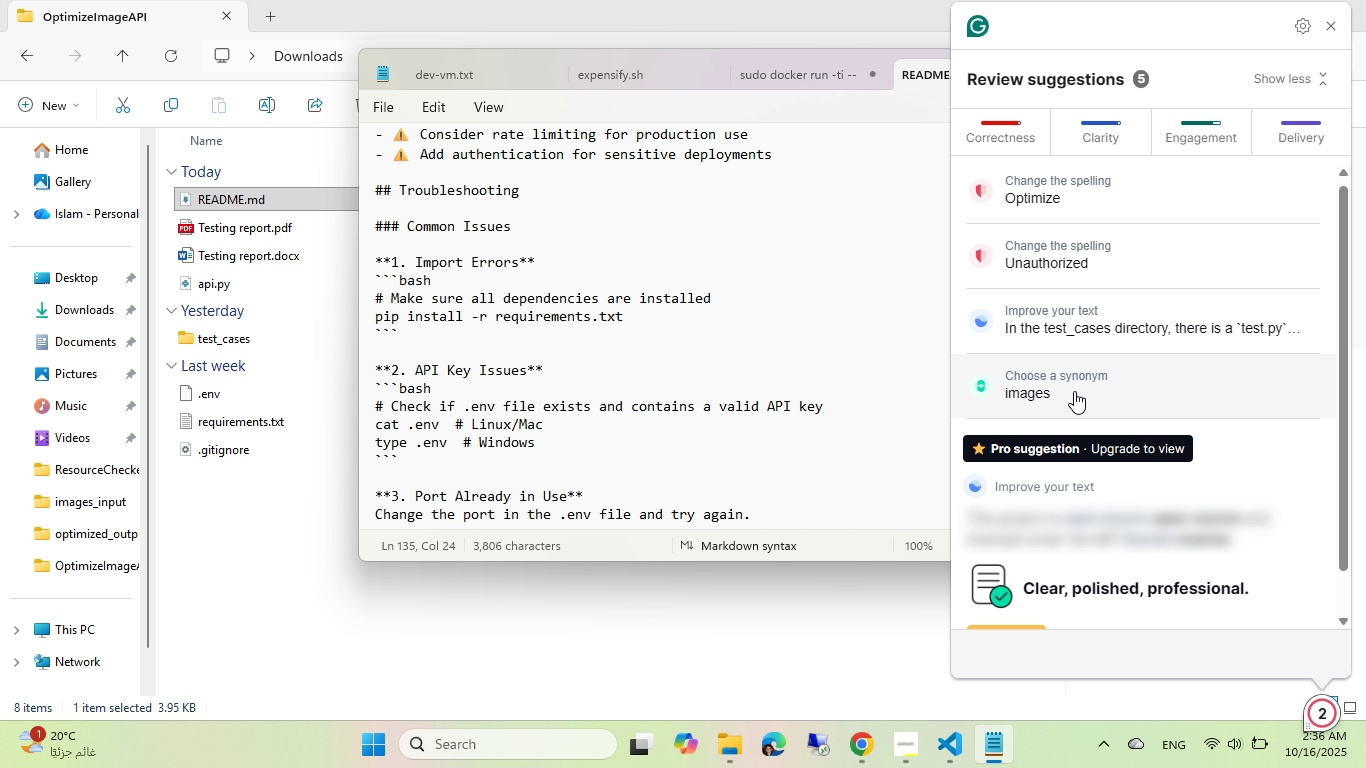 
key(Control+V)
 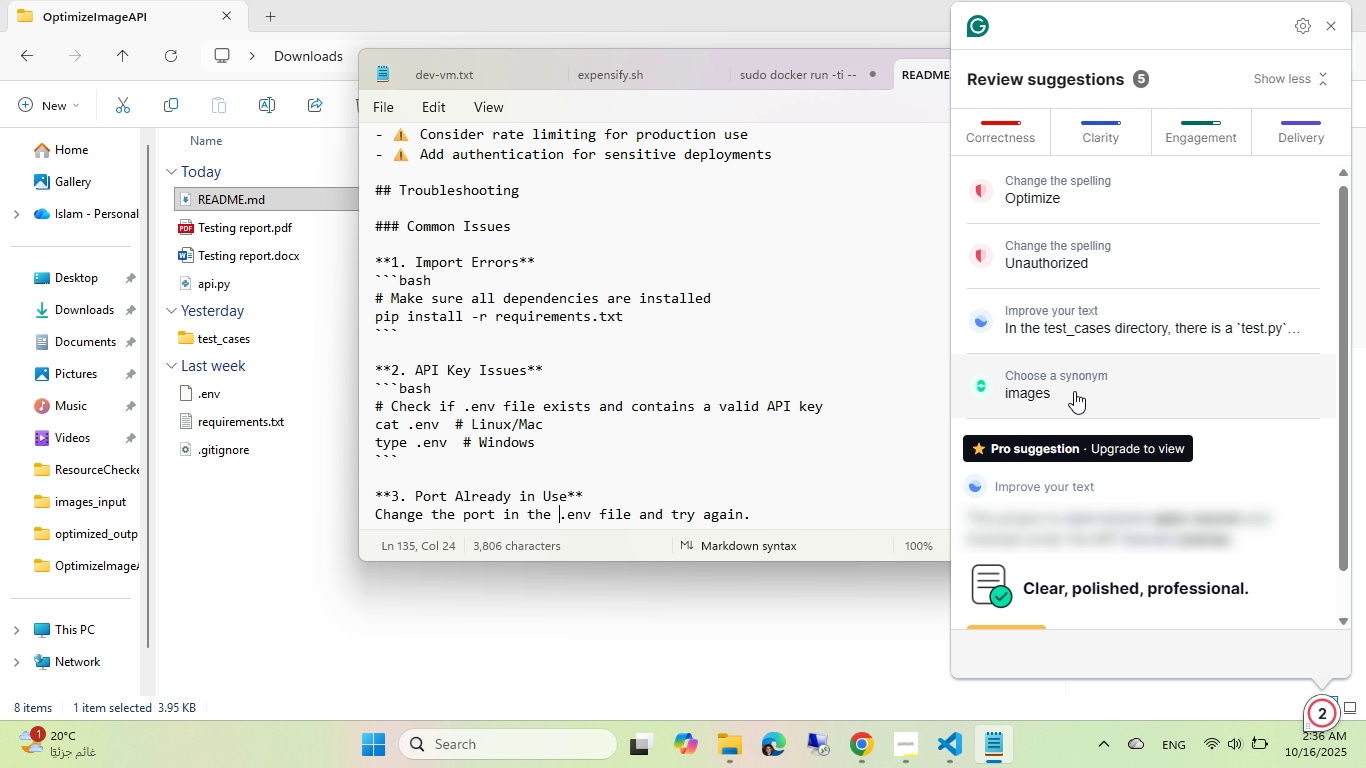 
scroll: coordinate [1078, 459], scroll_direction: down, amount: 7.0
 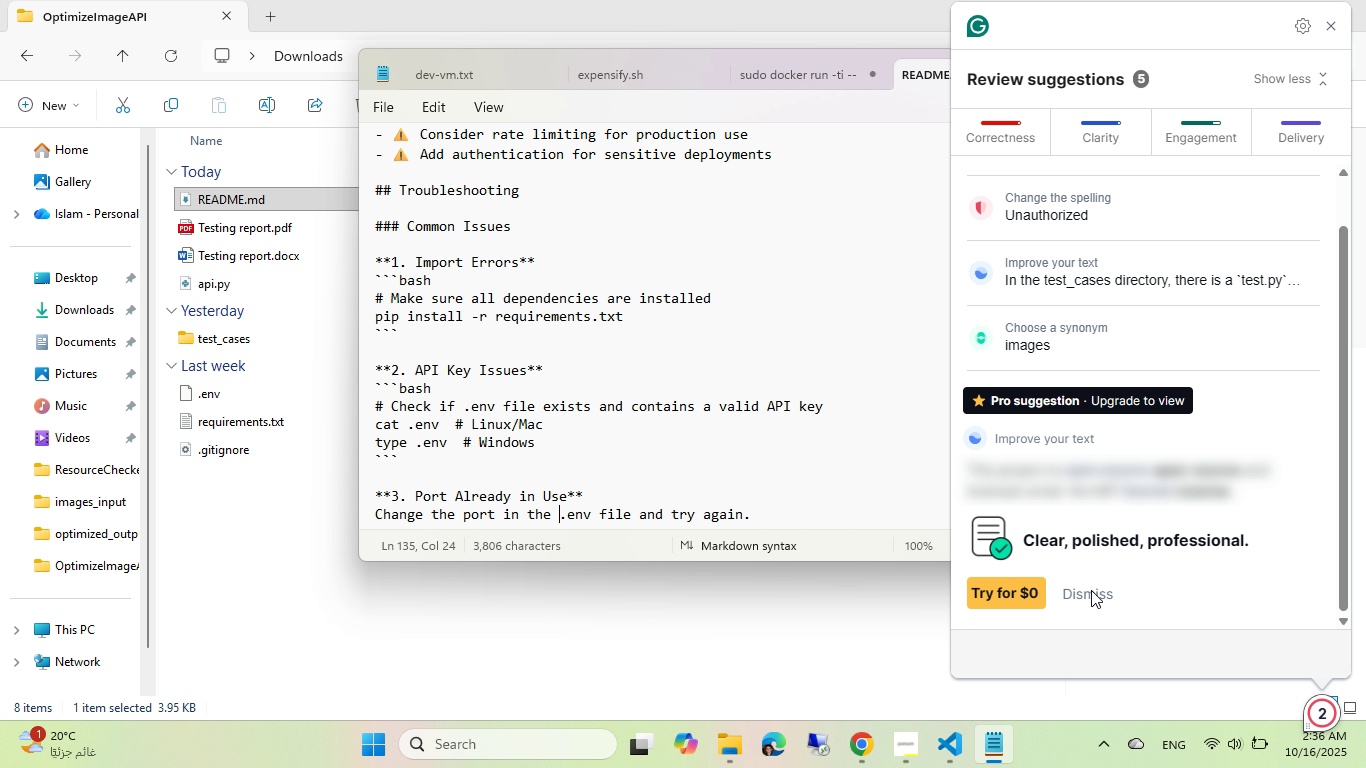 
left_click([1091, 592])
 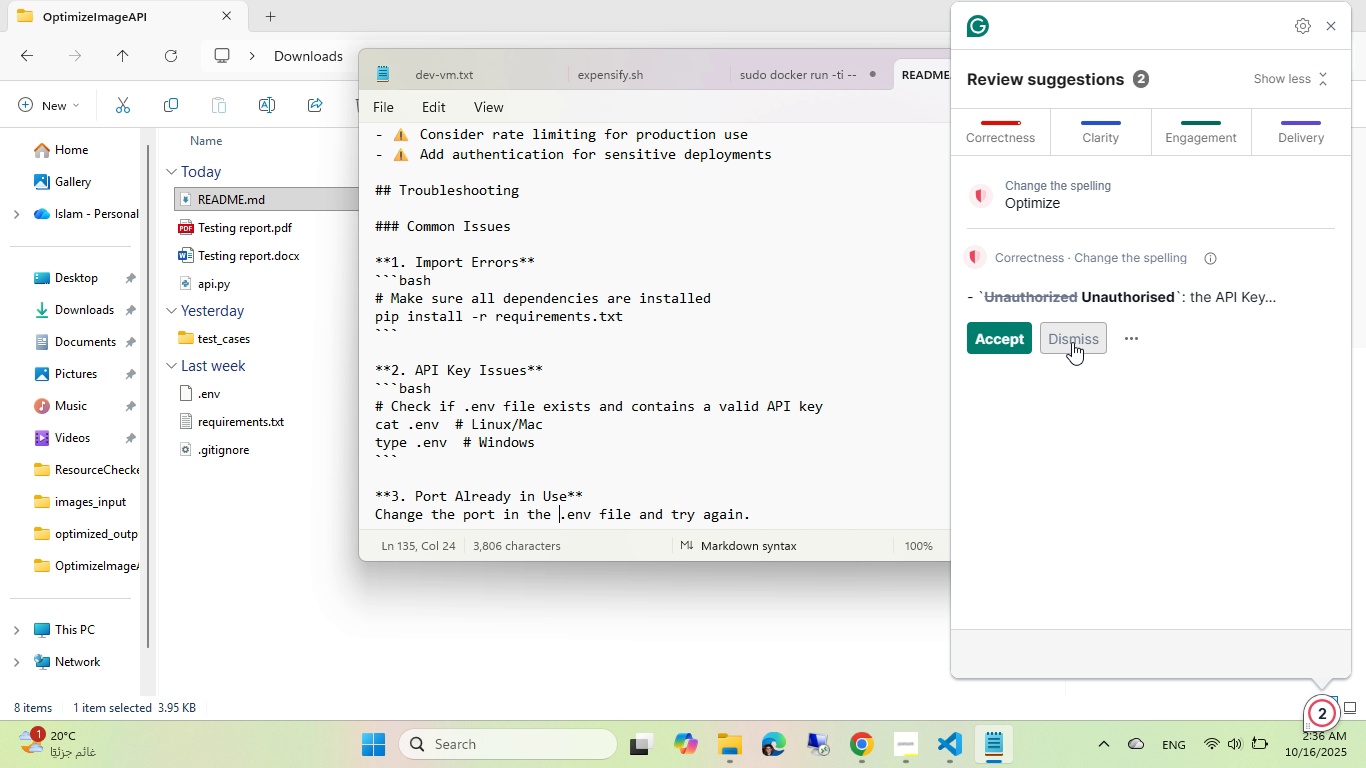 
left_click([1072, 342])
 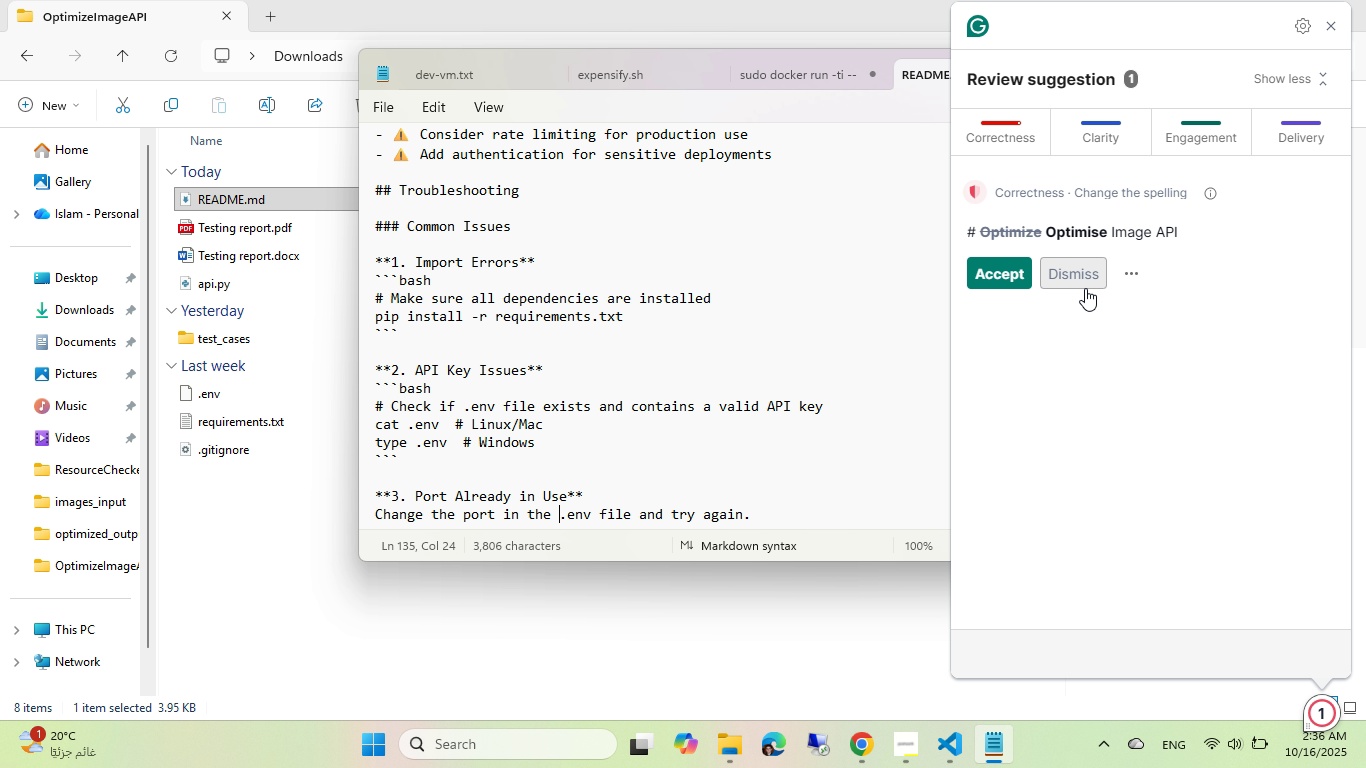 
left_click([1084, 284])
 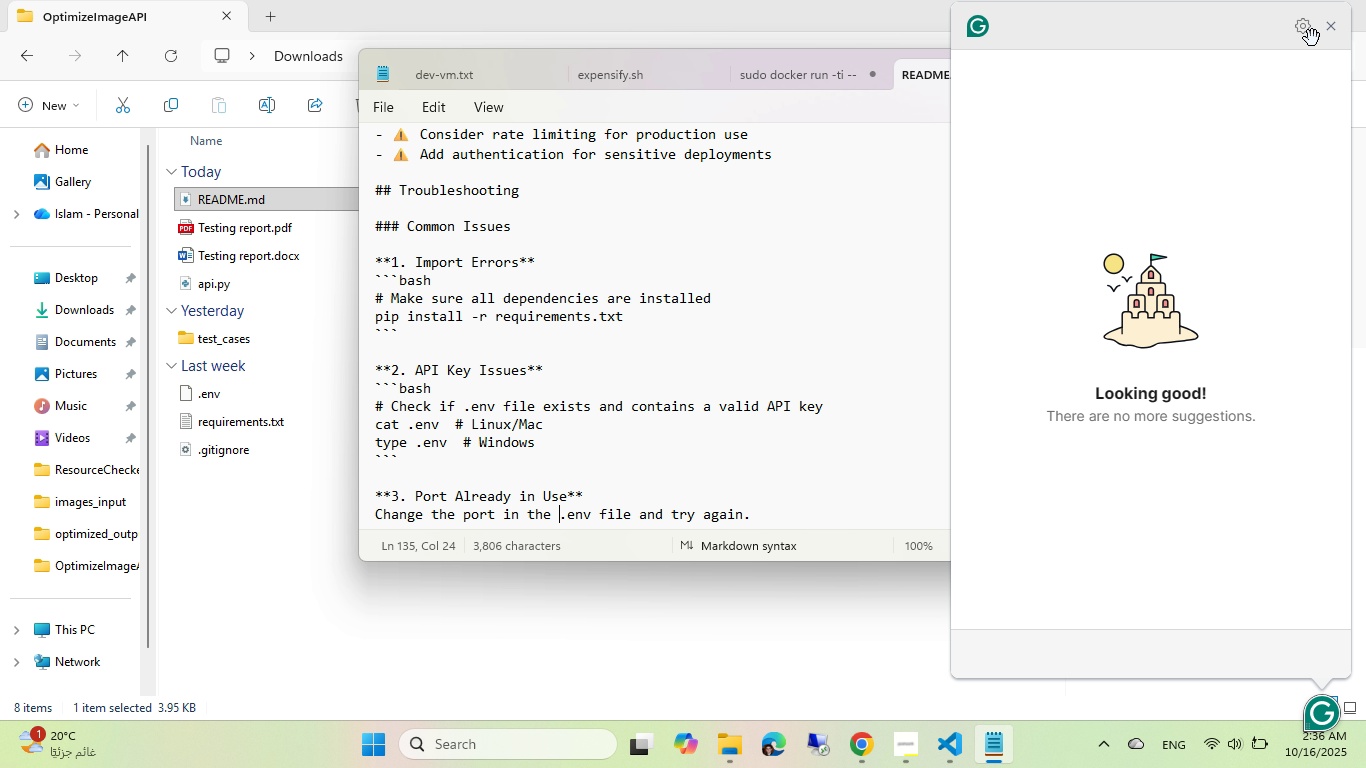 
left_click([1340, 38])
 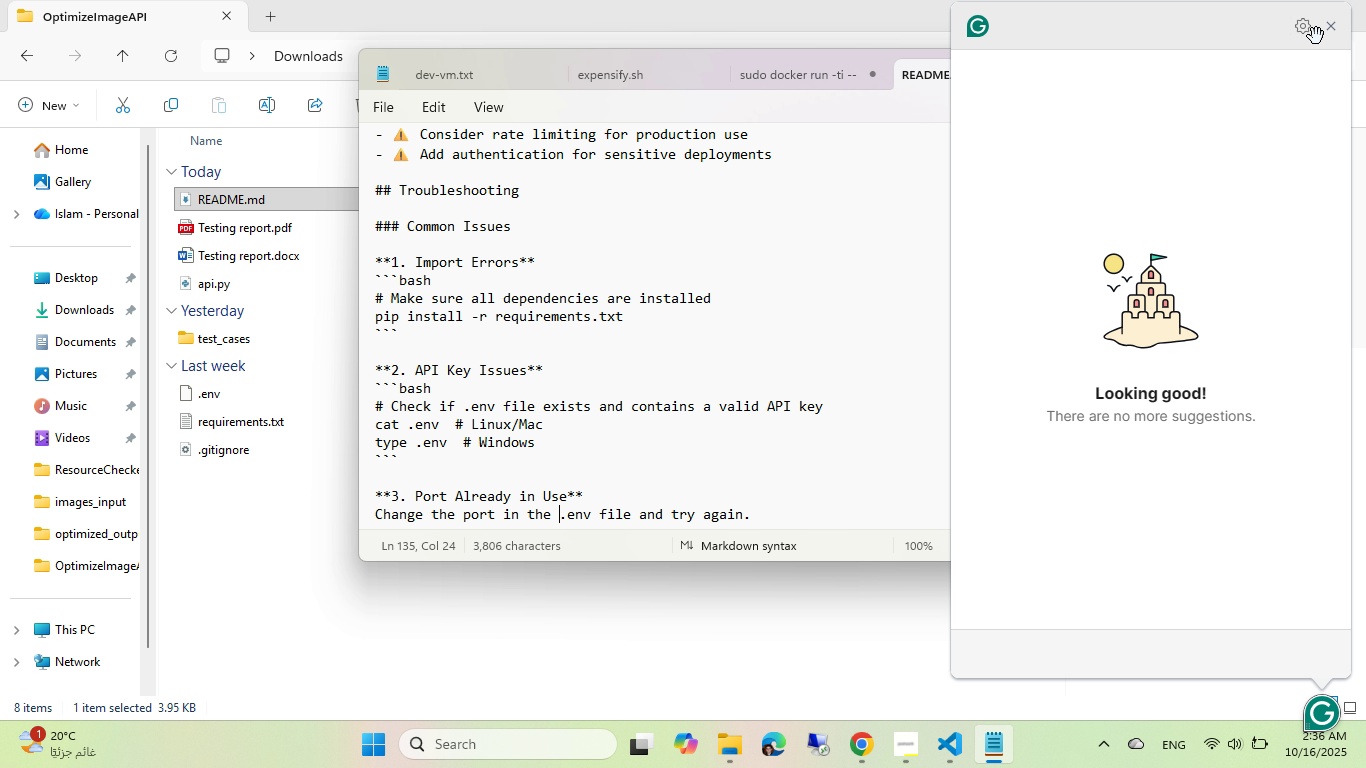 
left_click([1328, 30])
 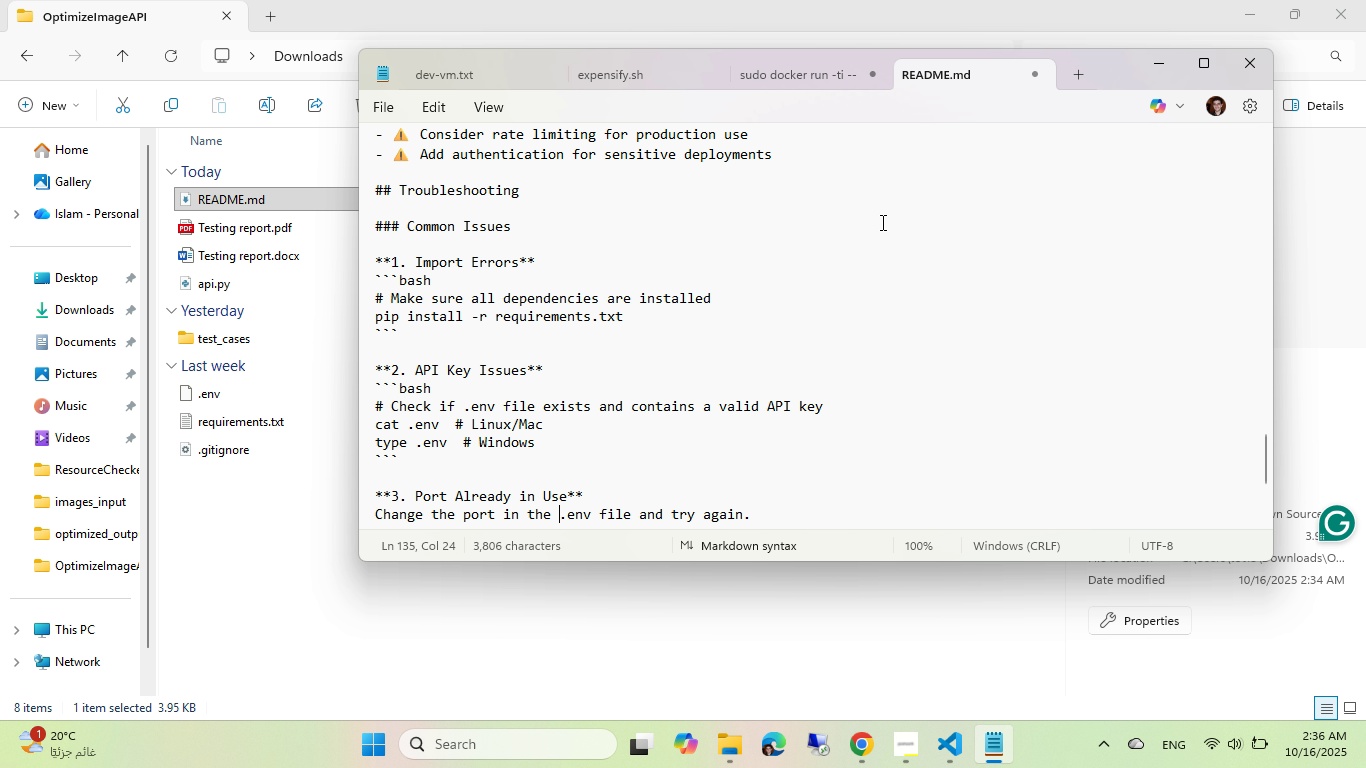 
left_click([838, 254])
 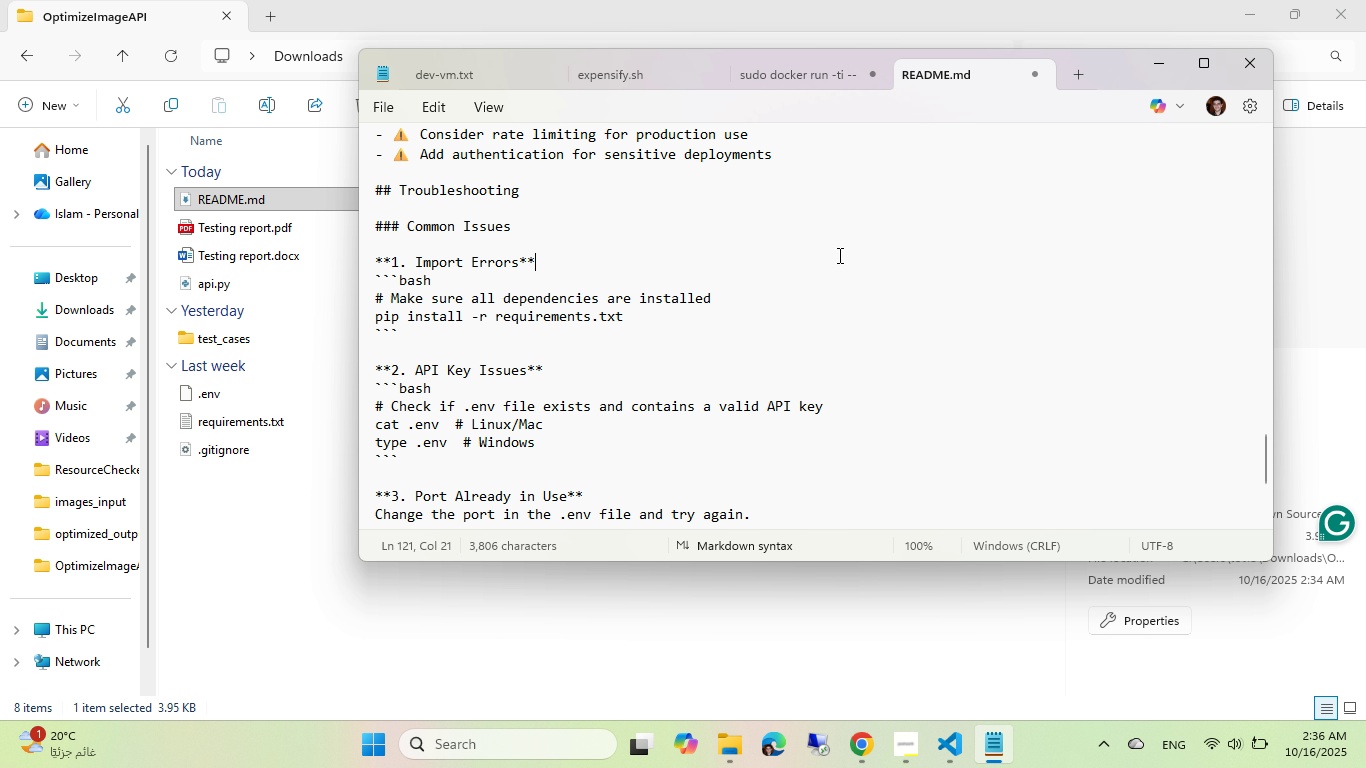 
key(Control+S)
 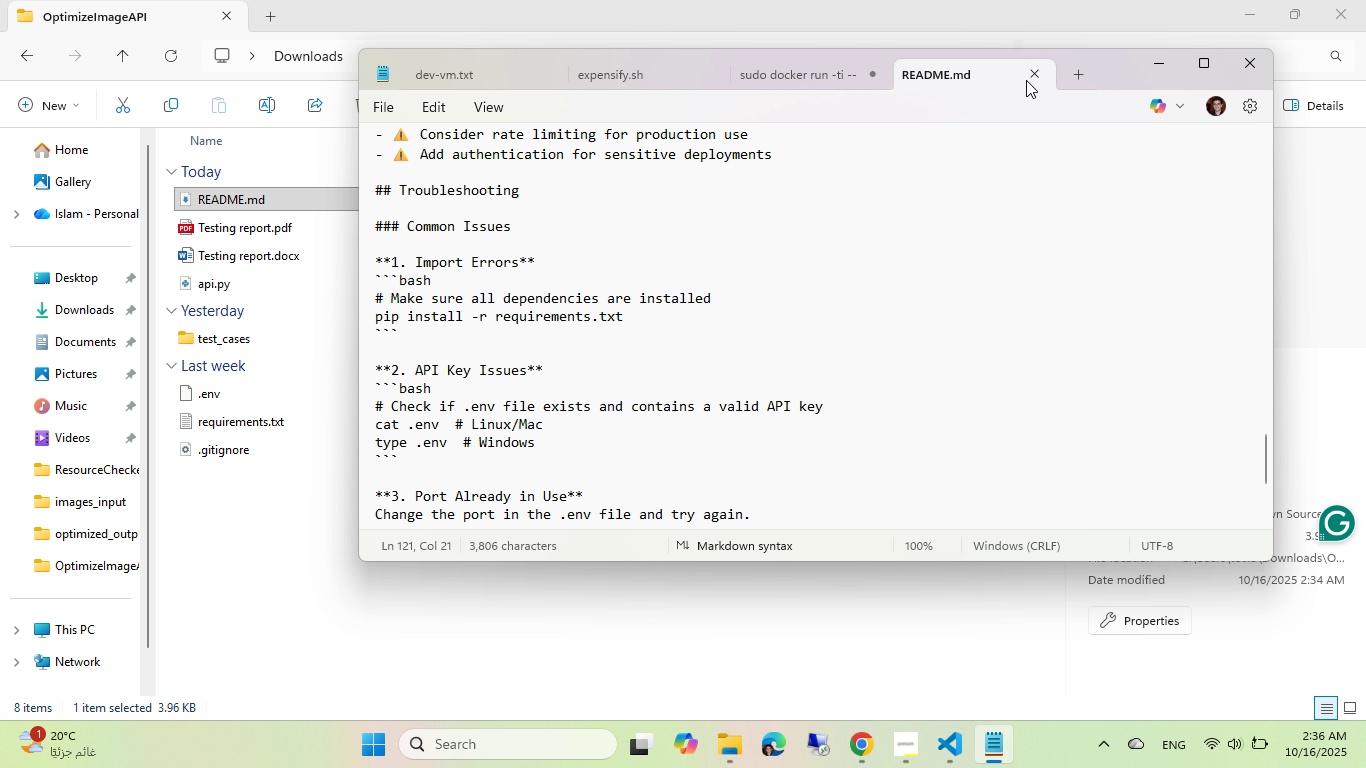 
left_click([1026, 80])
 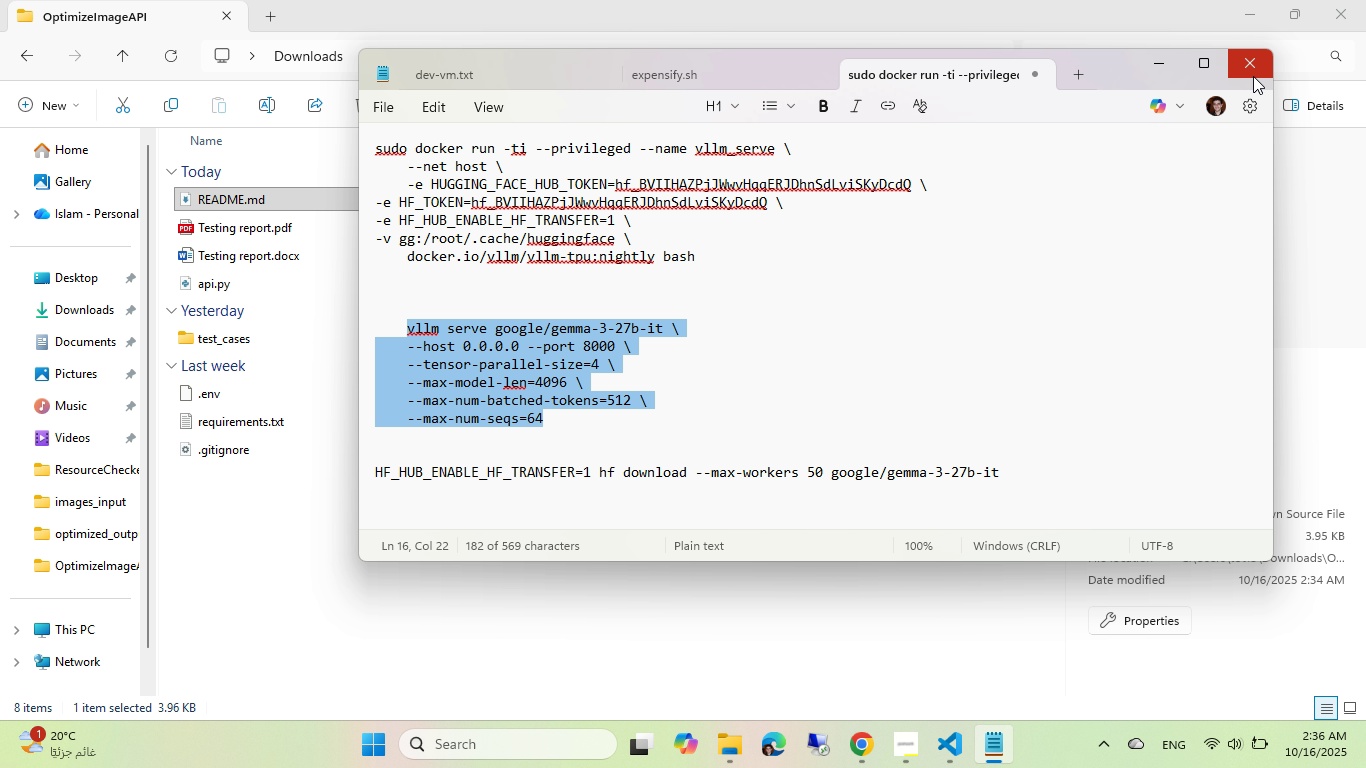 
left_click([1253, 76])
 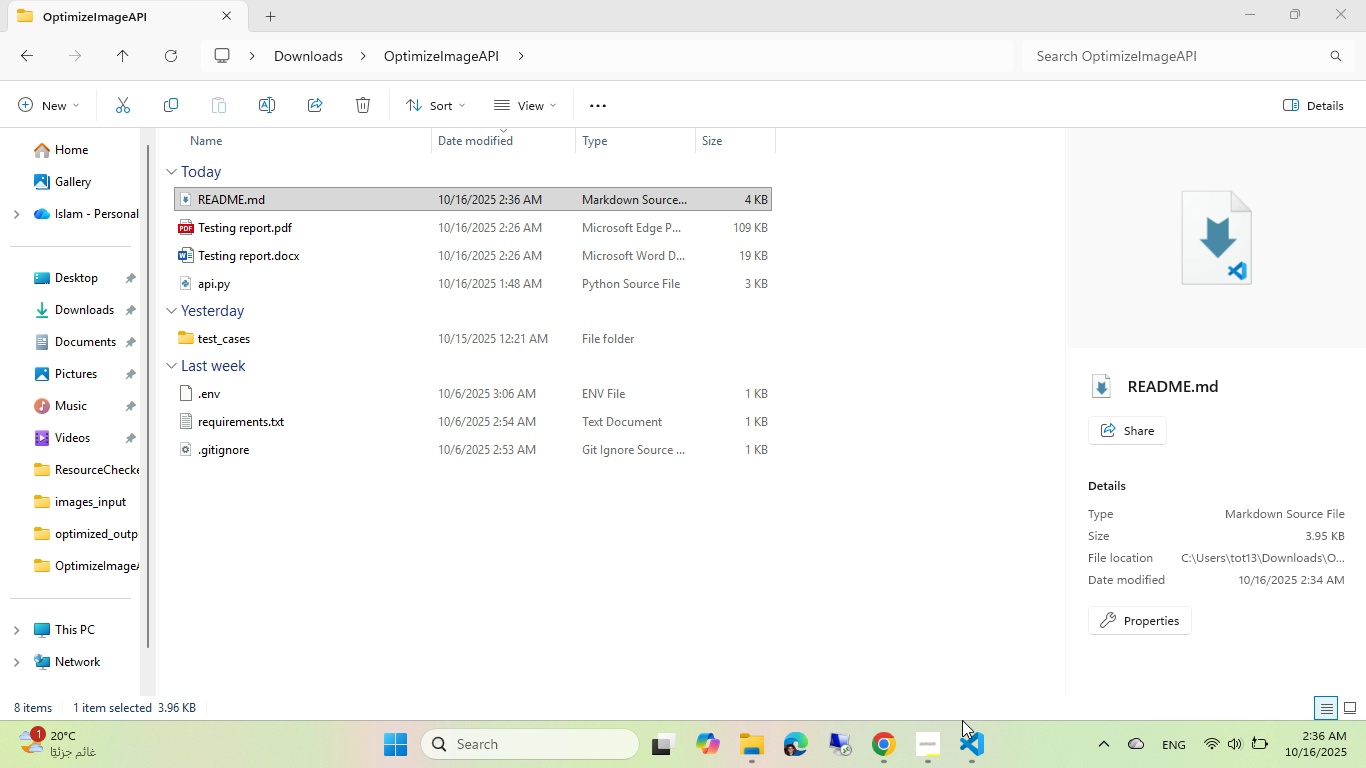 
left_click([976, 747])
 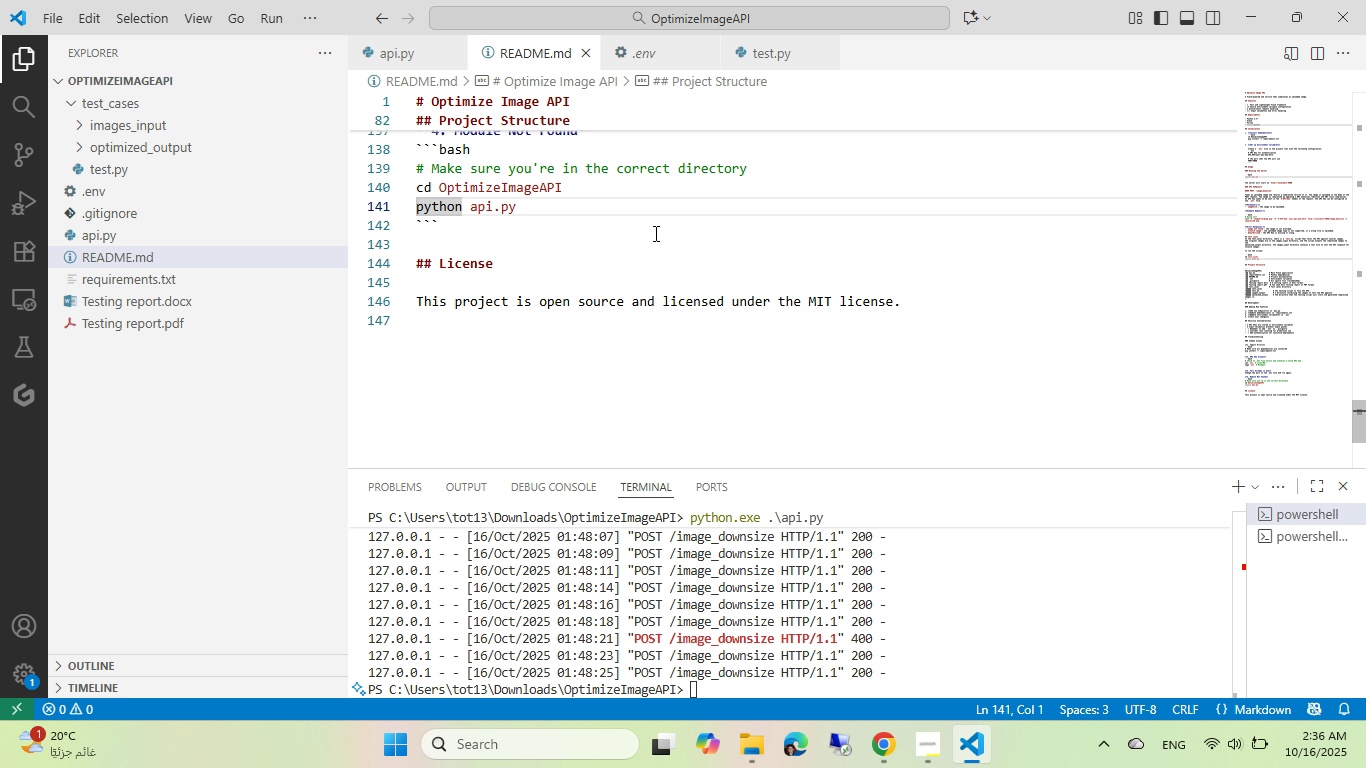 
scroll: coordinate [635, 242], scroll_direction: up, amount: 43.0
 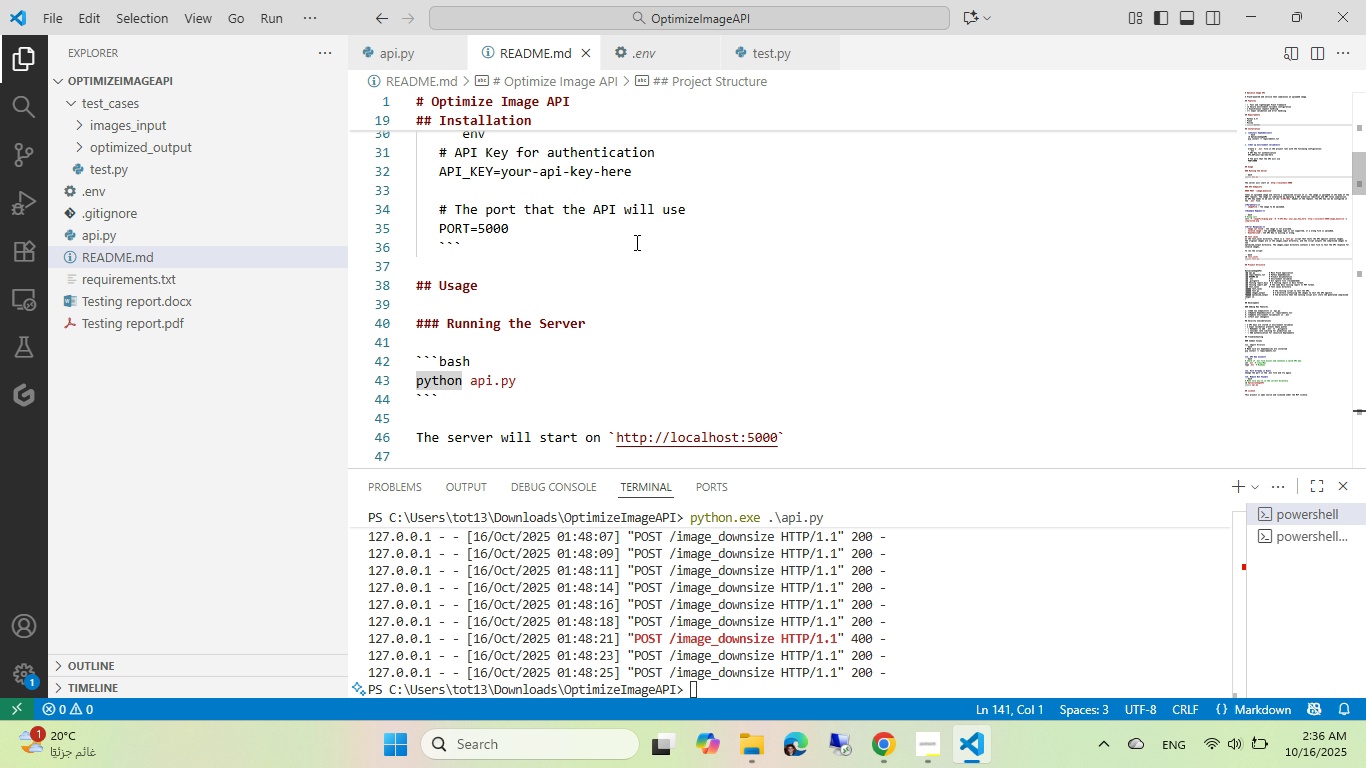 
left_click([635, 242])
 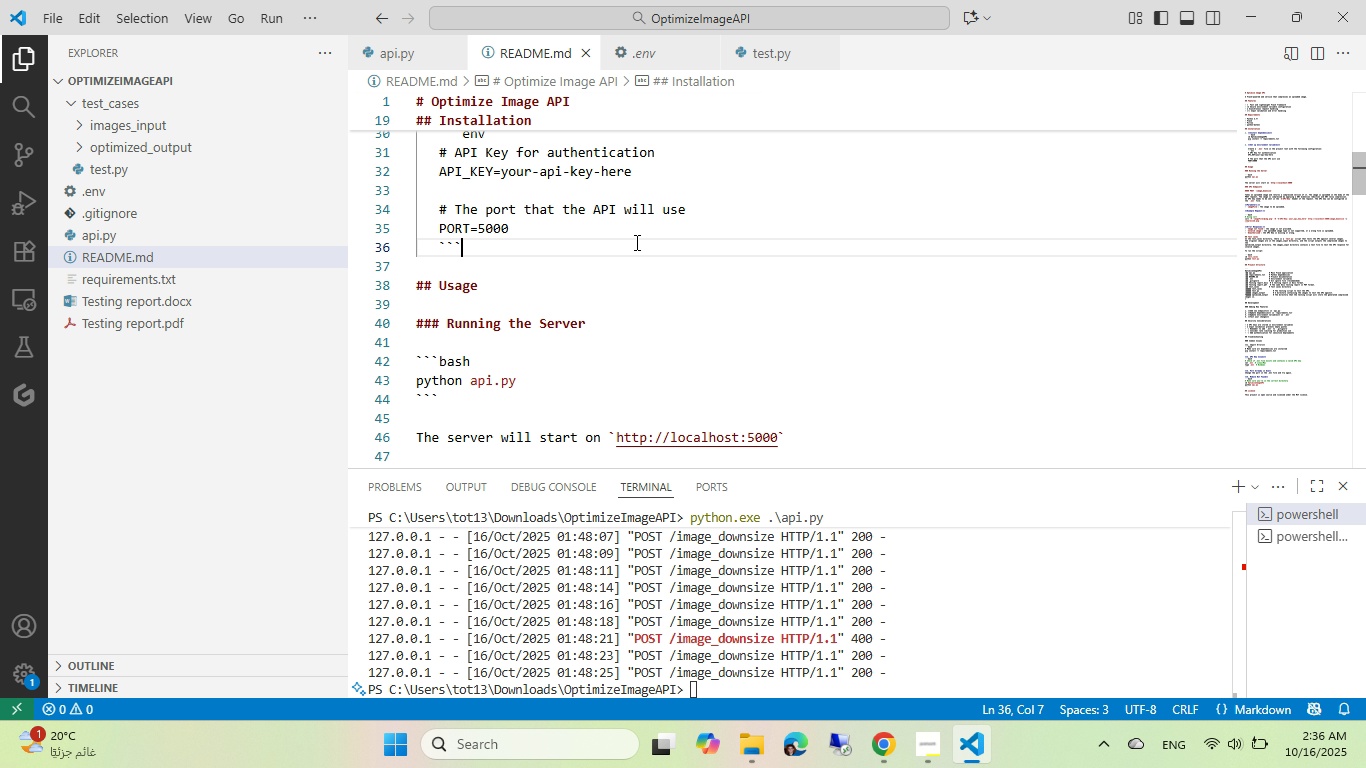 
key(Control+ControlLeft)
 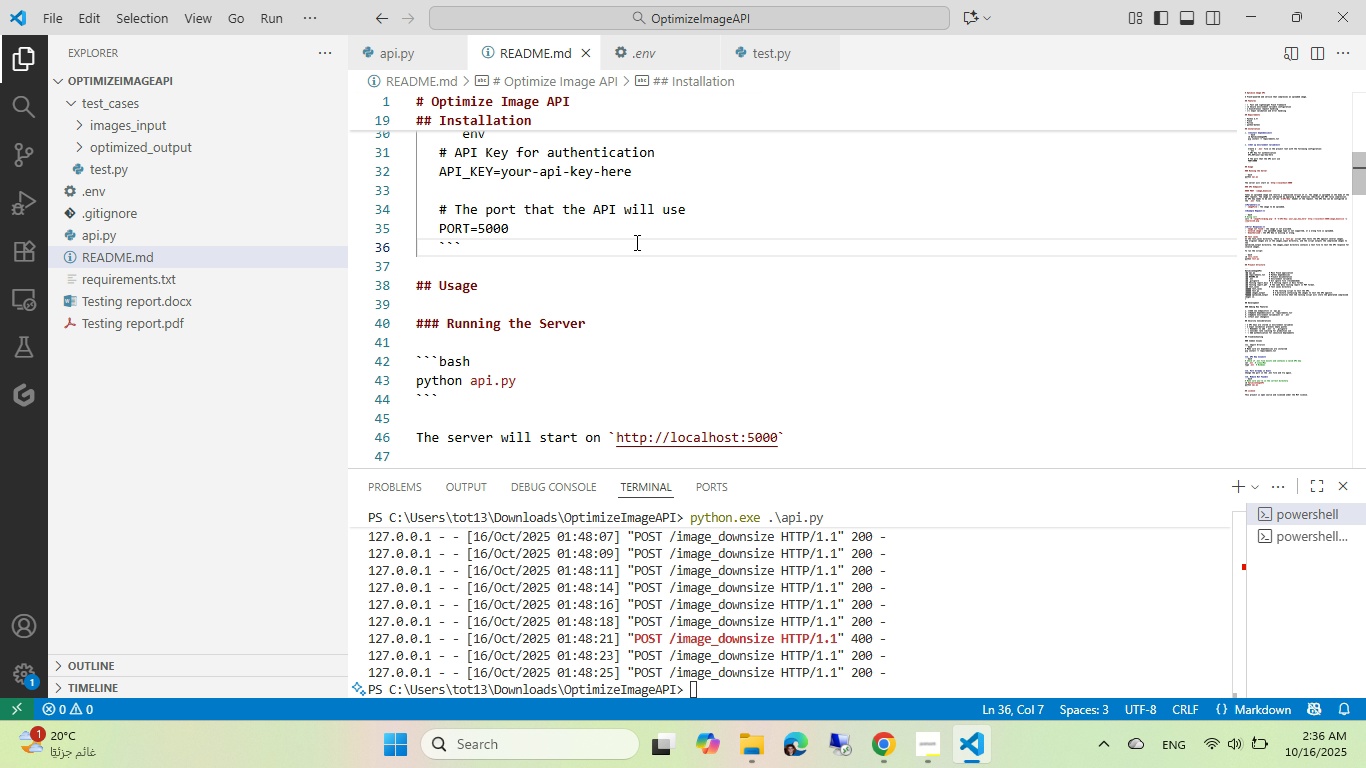 
key(Control+F)
 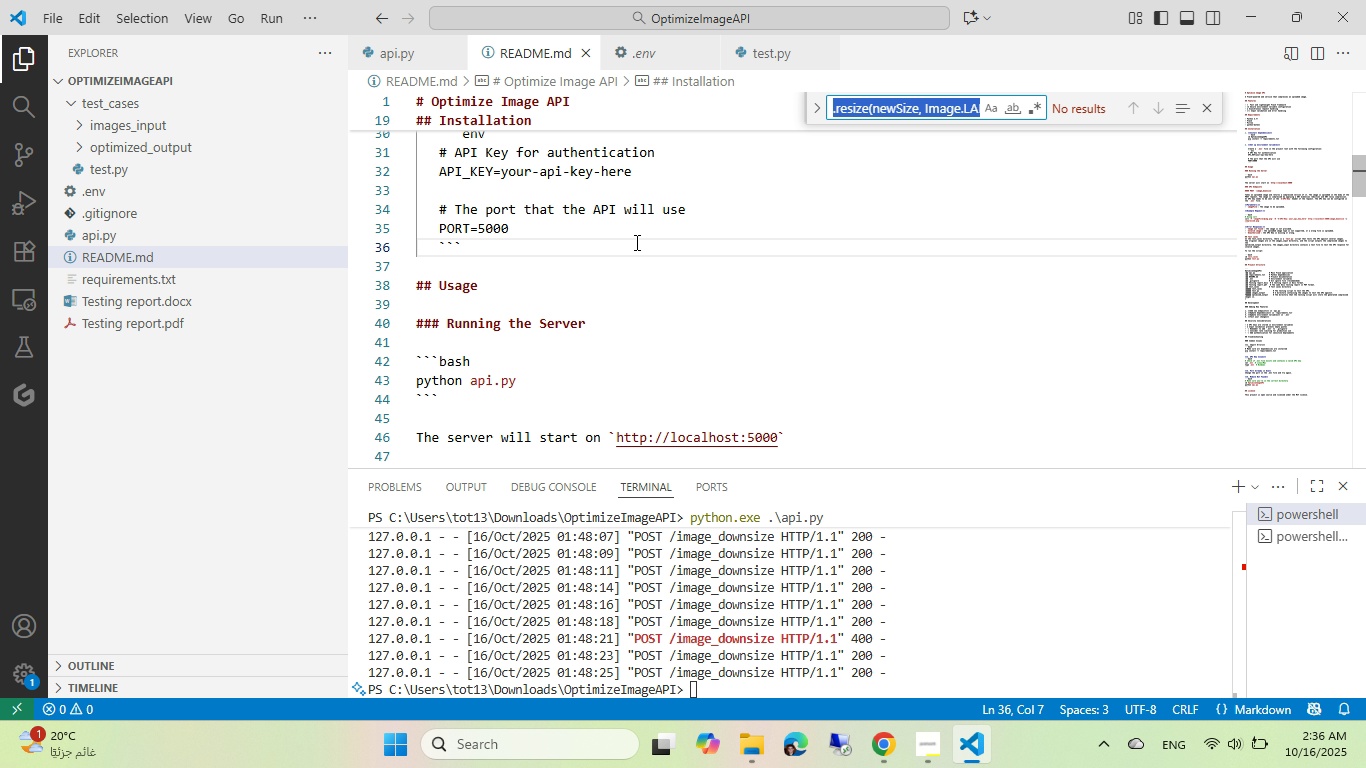 
type(gra)
 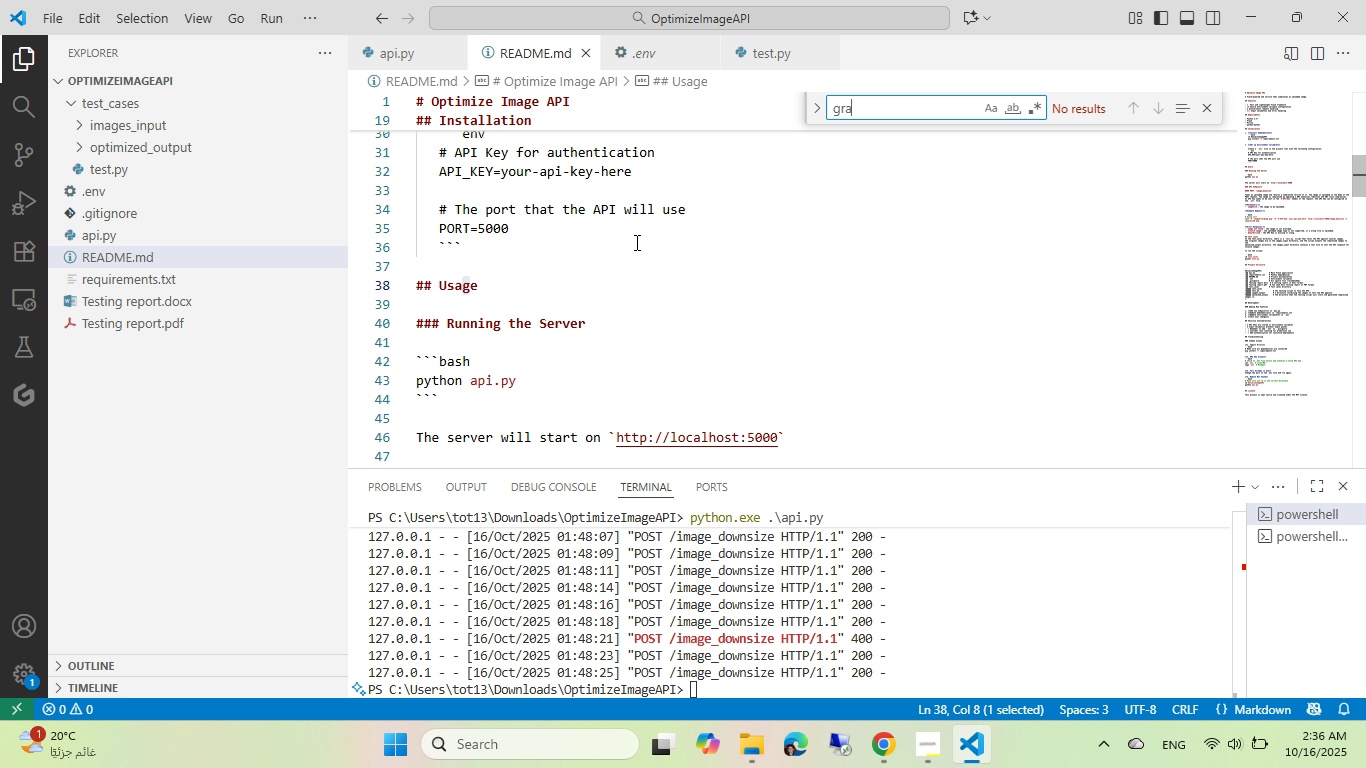 
key(Control+ControlLeft)
 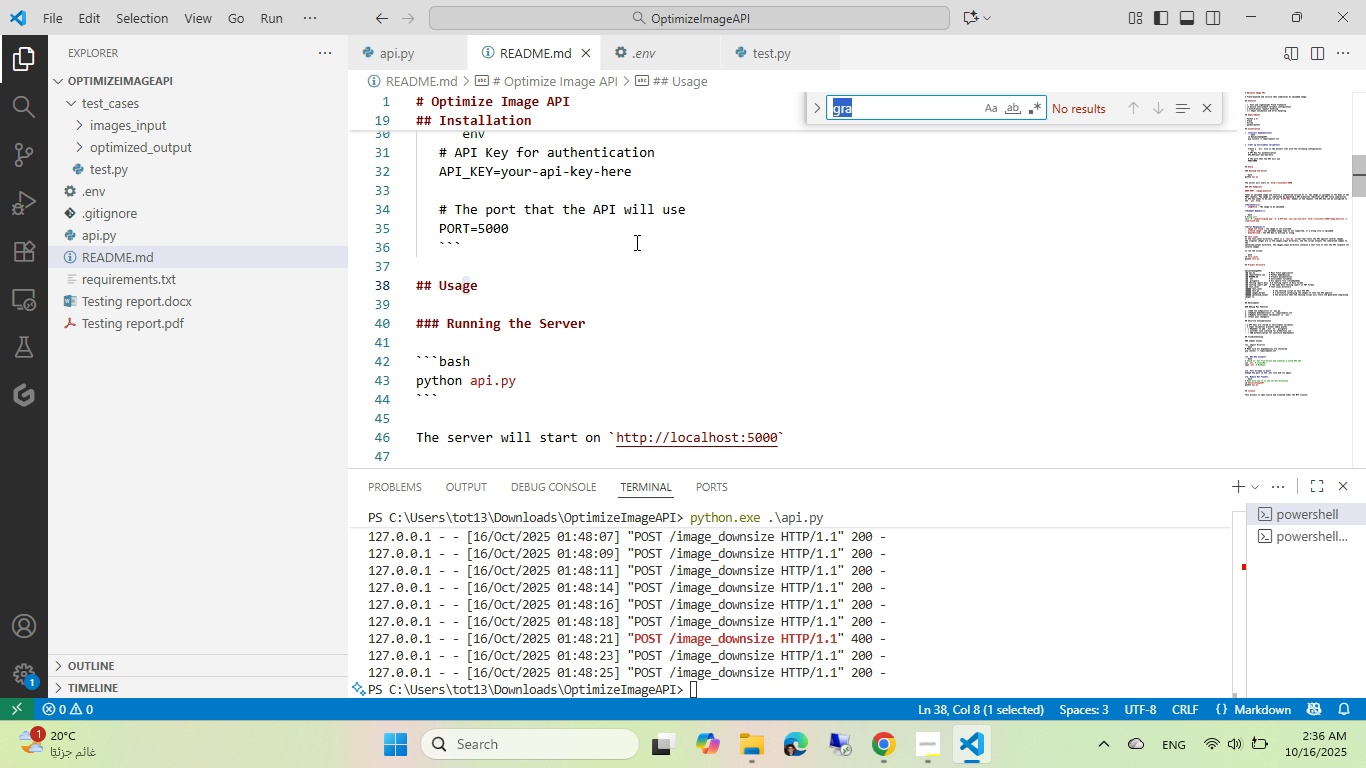 
key(Control+A)
 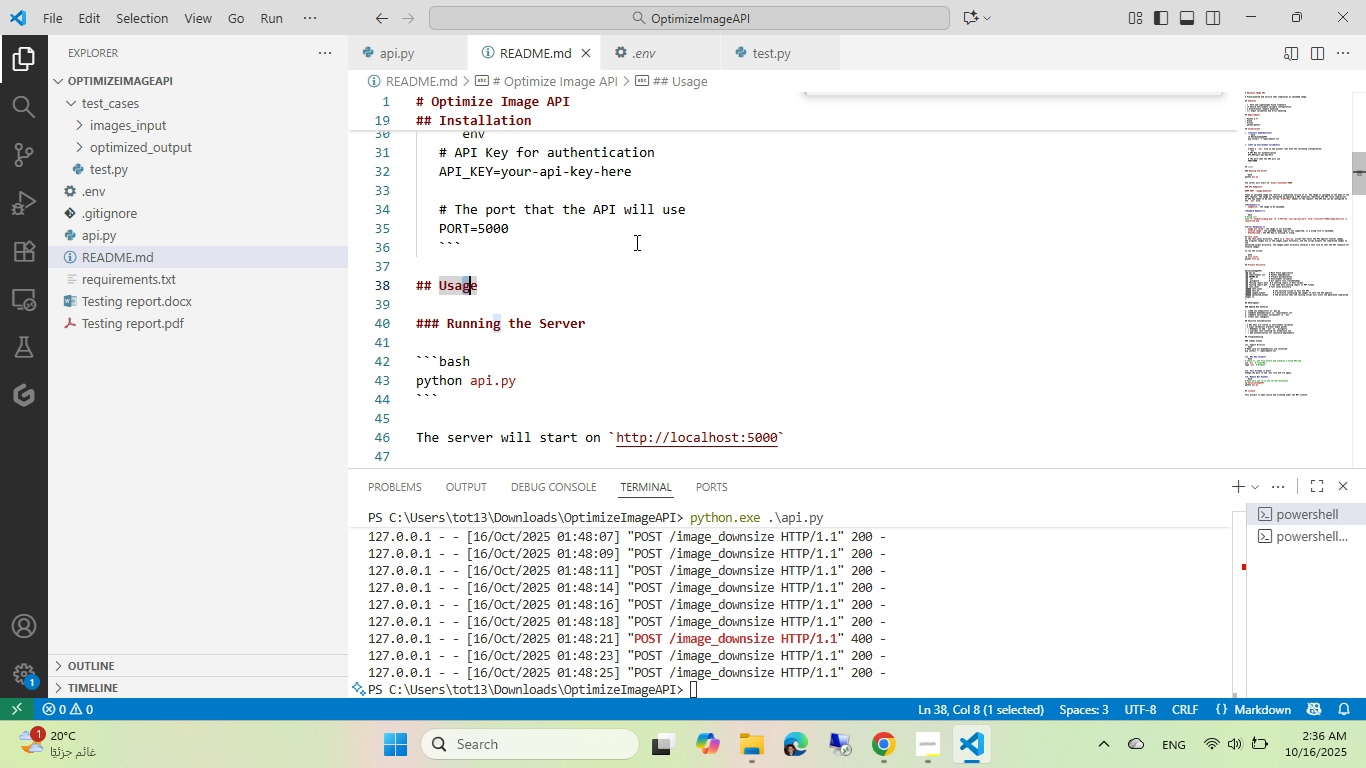 
key(Escape)
 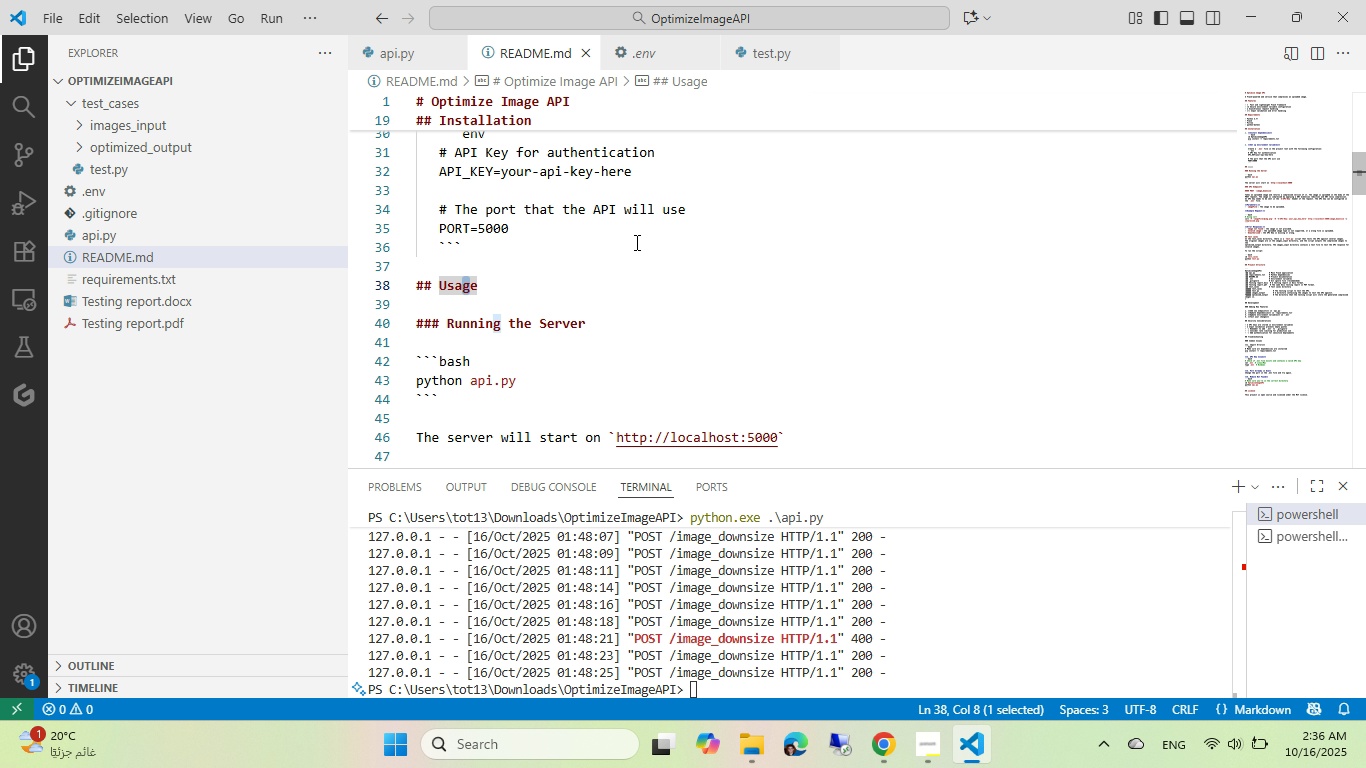 
scroll: coordinate [635, 242], scroll_direction: up, amount: 3.0
 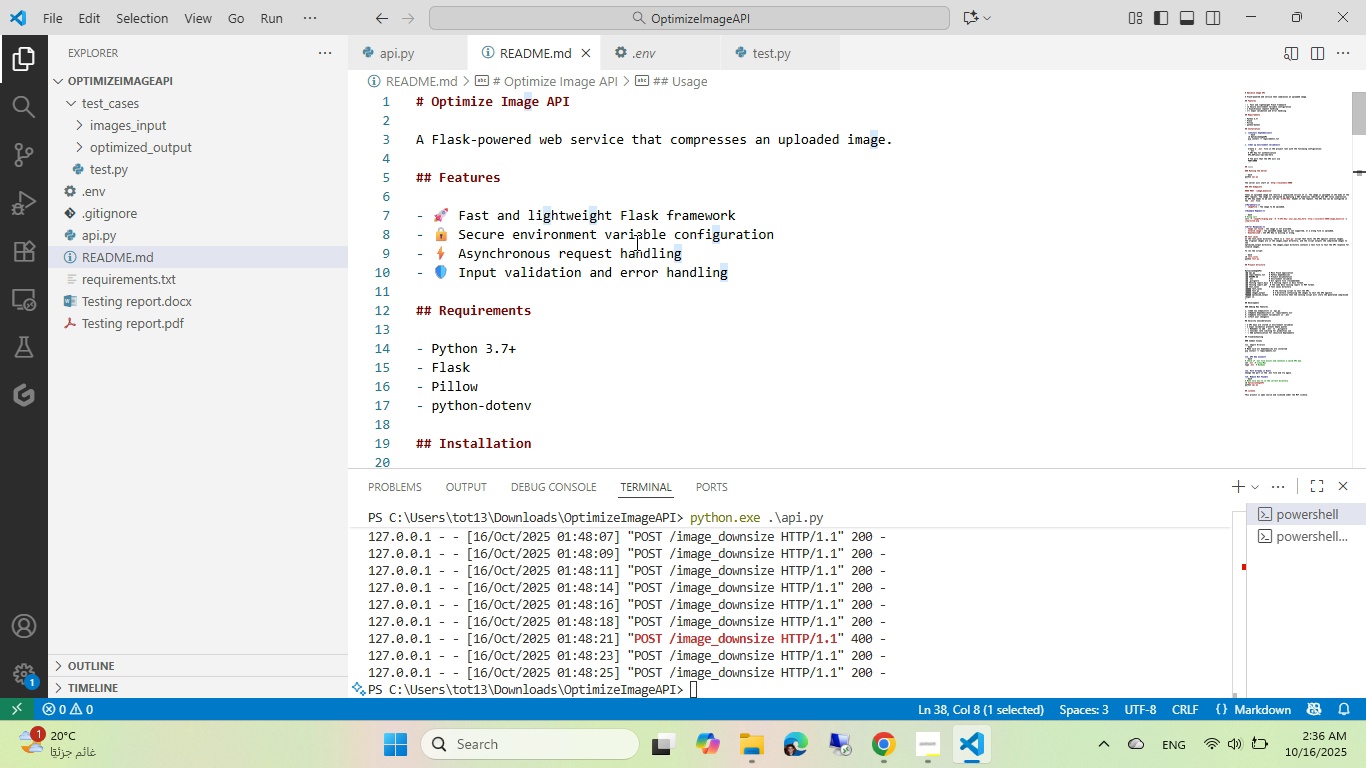 
left_click([635, 242])
 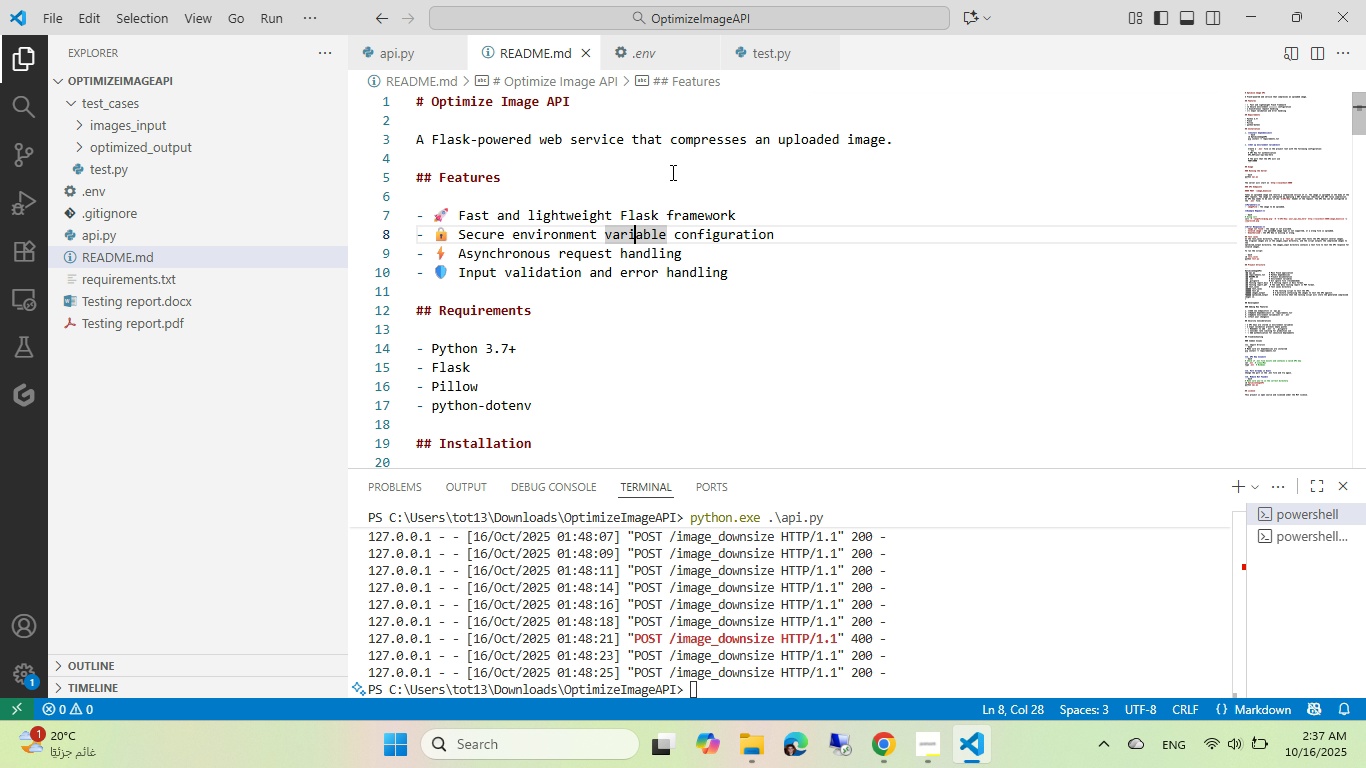 
wait(7.63)
 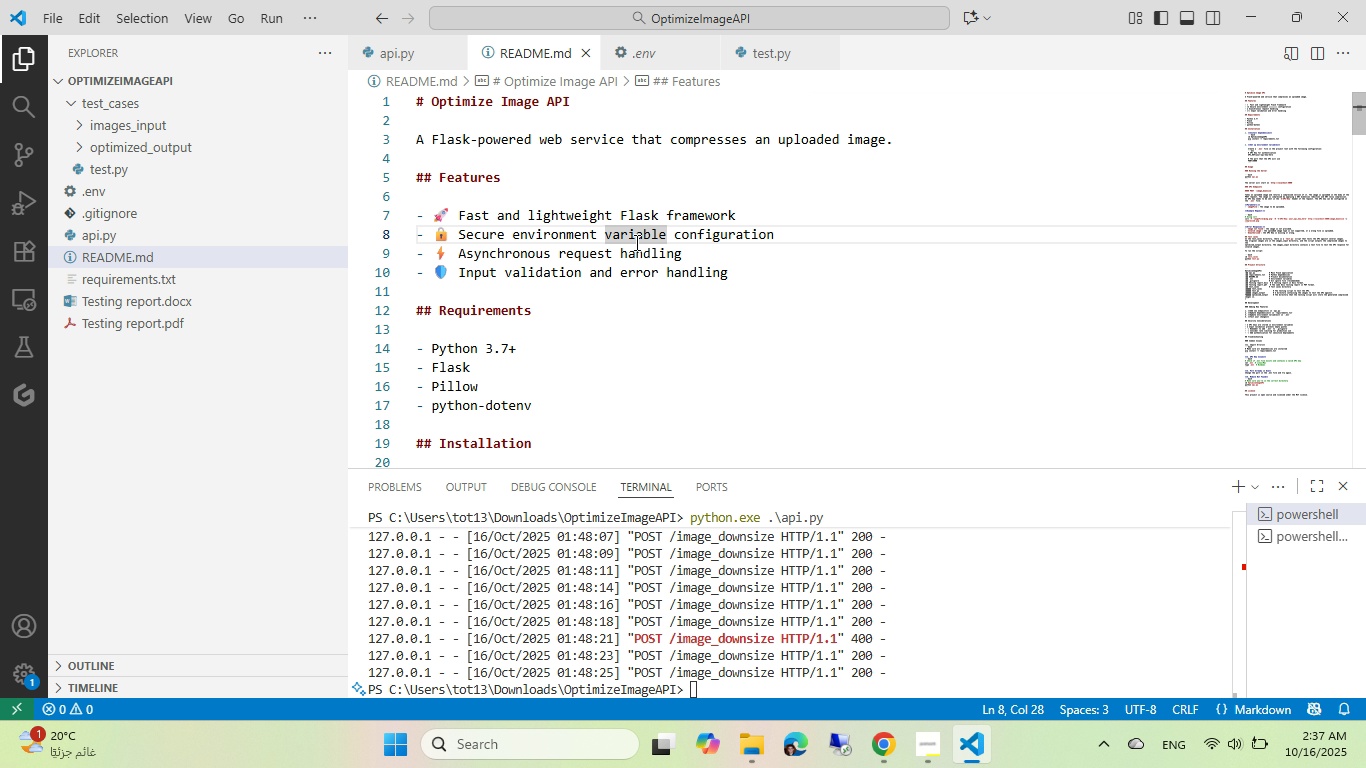 
double_click([730, 139])
 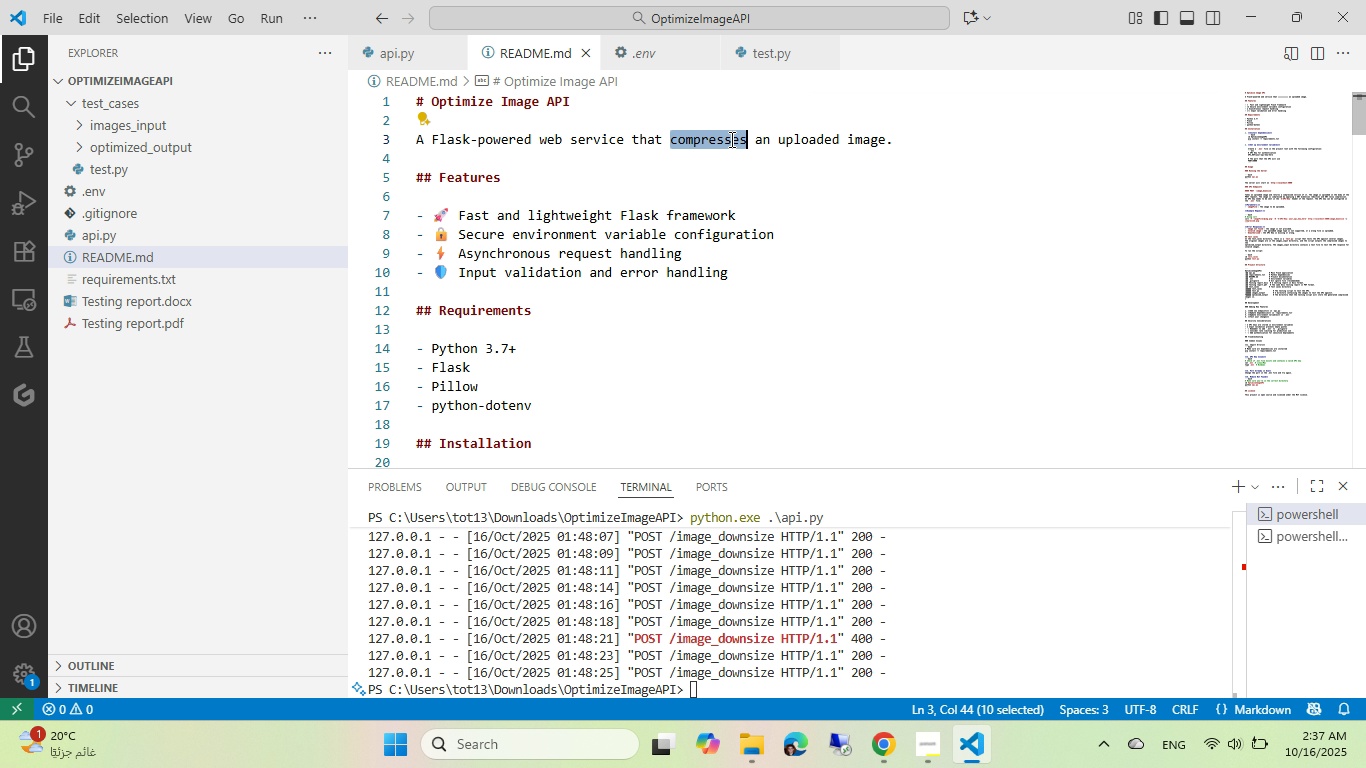 
type(takes[End])
 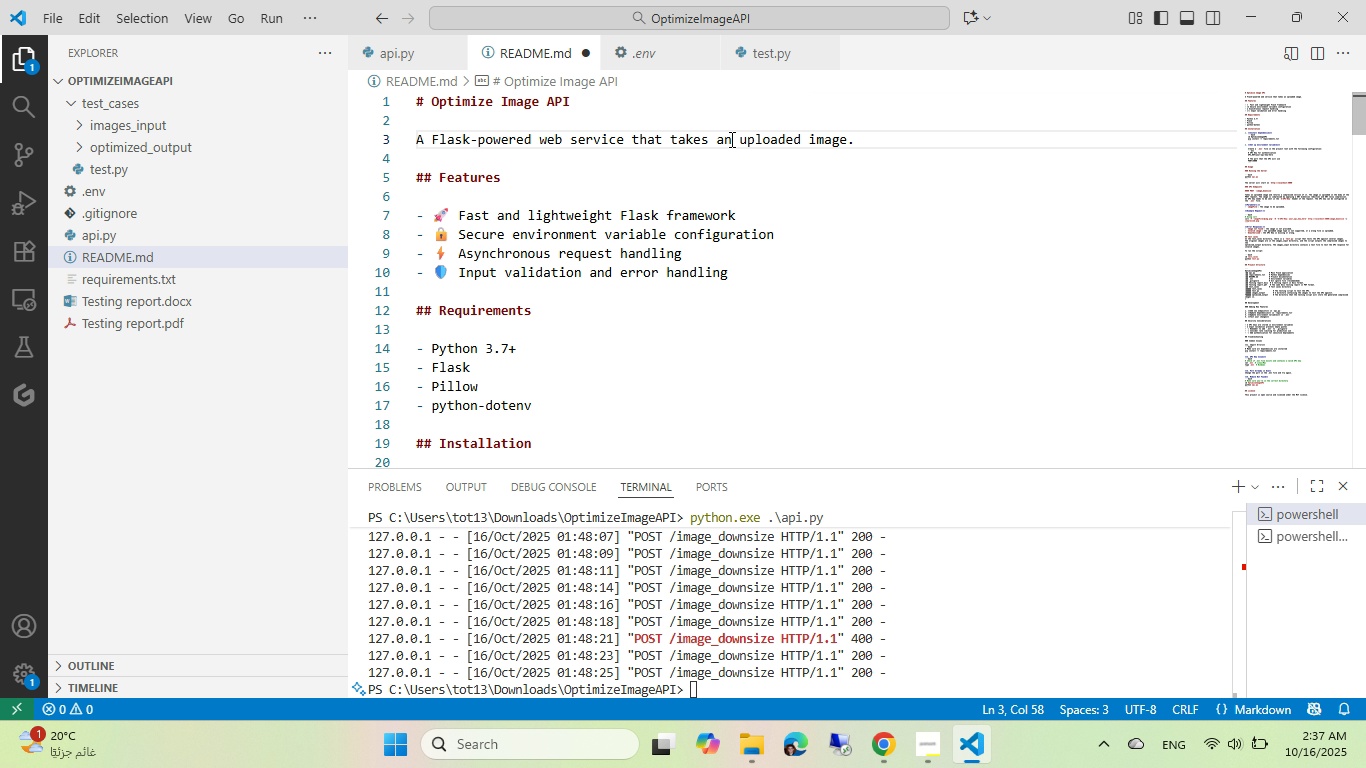 
key(ArrowLeft)
 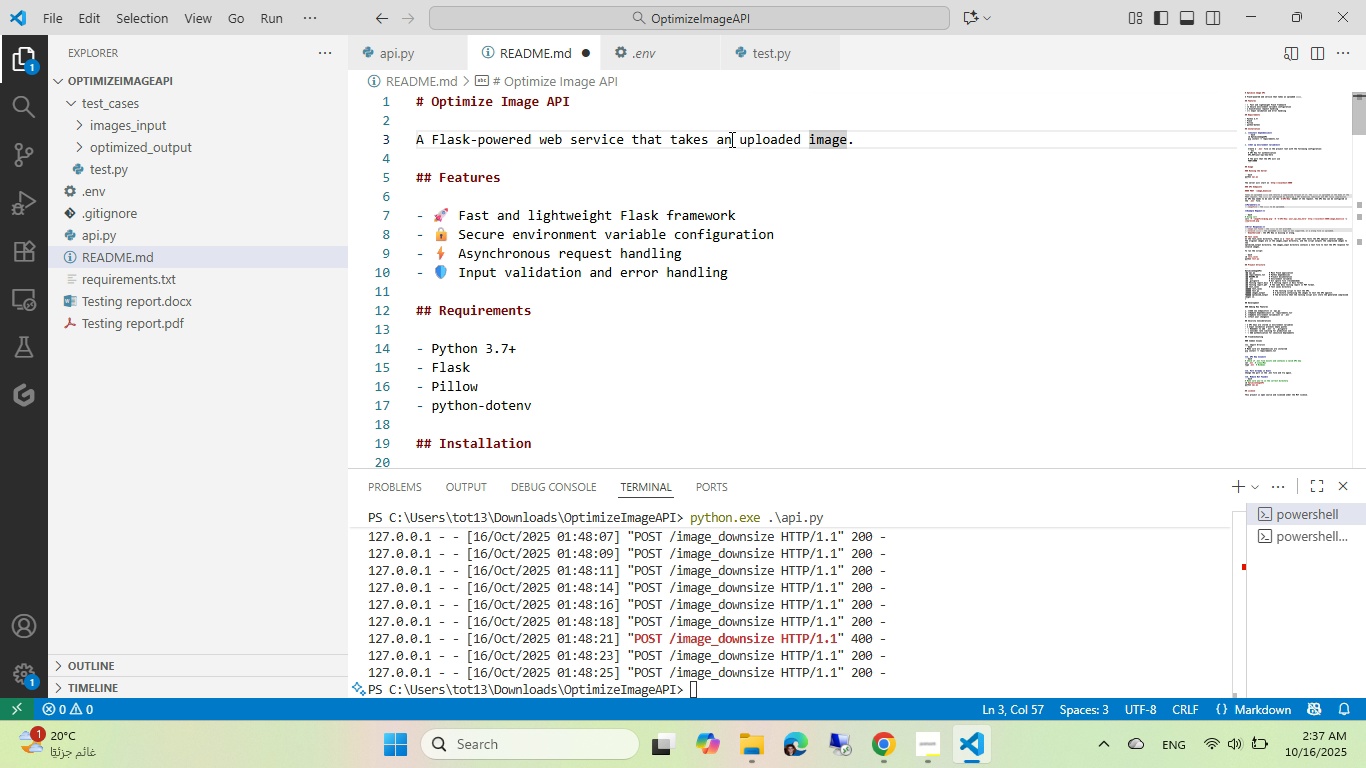 
type( and returns )
 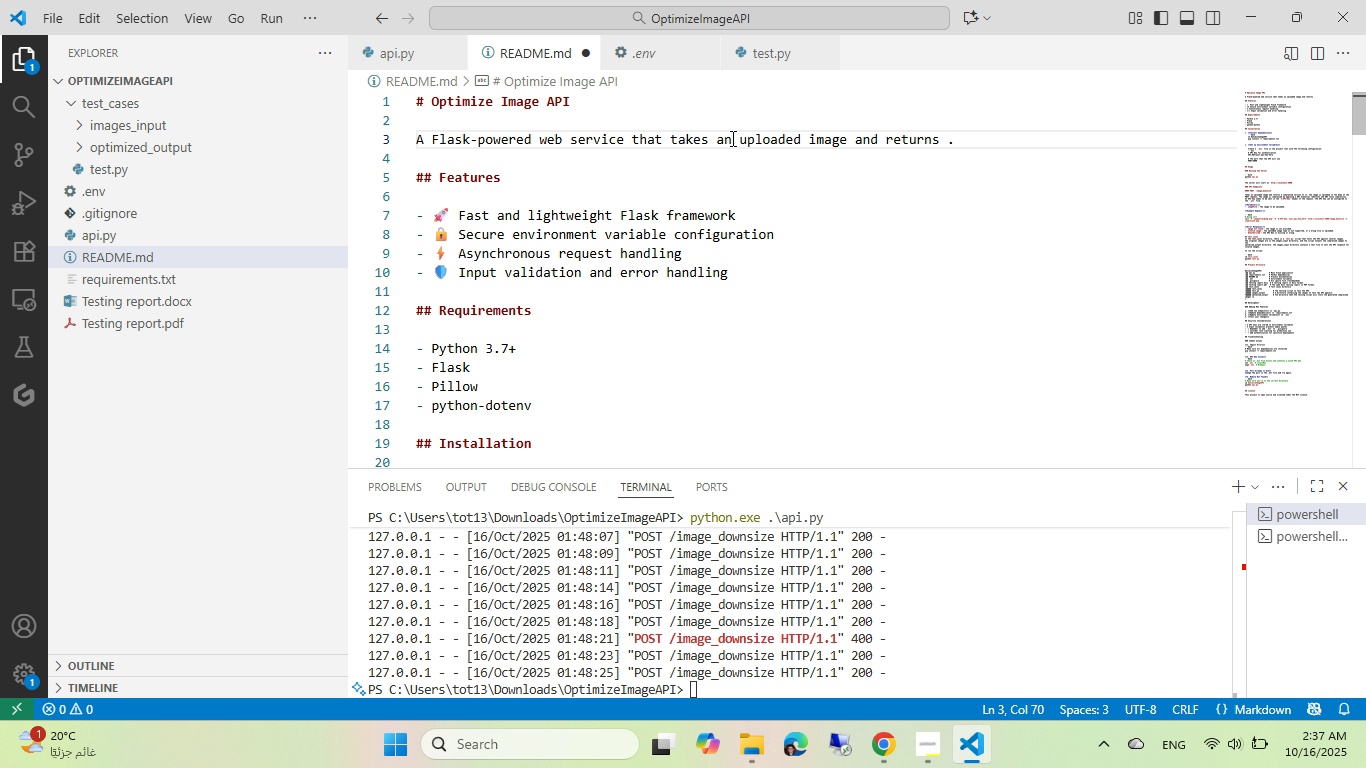 
scroll: coordinate [683, 218], scroll_direction: down, amount: 16.0
 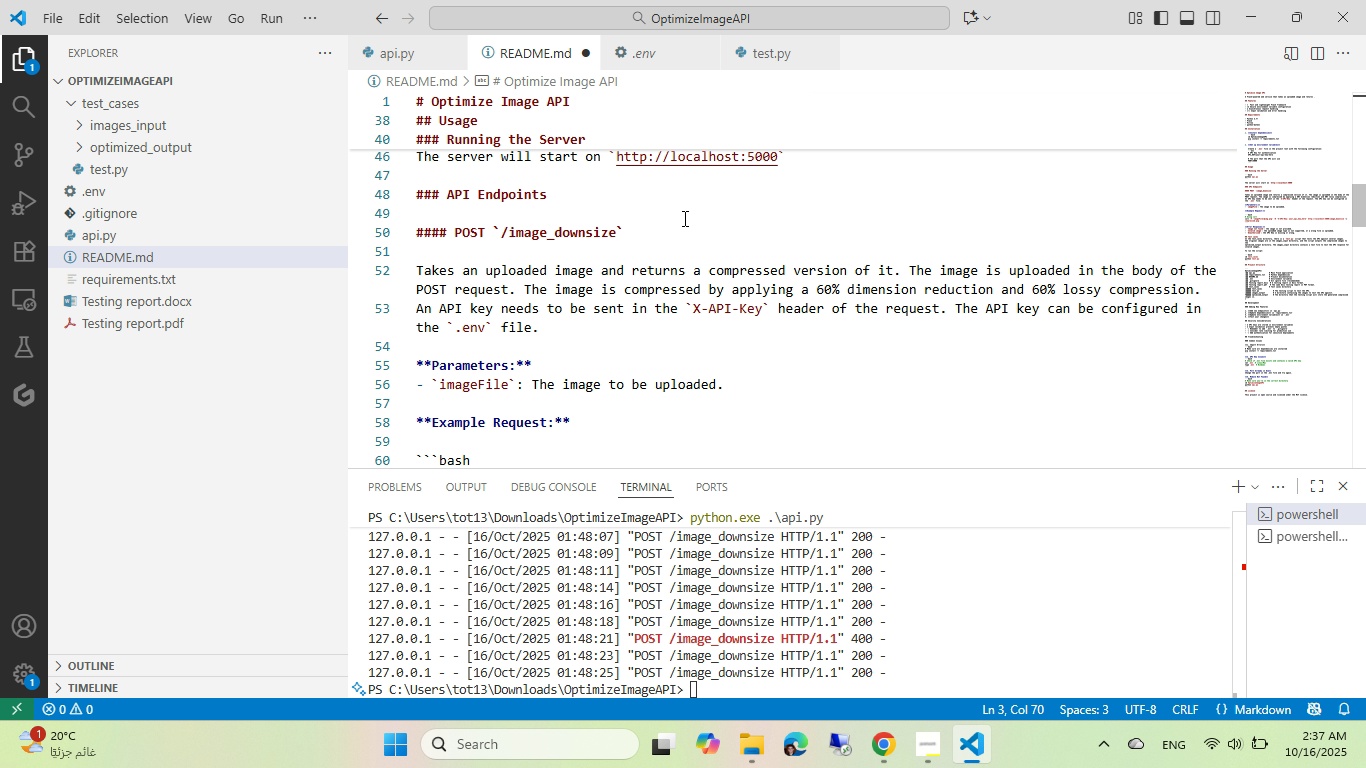 
scroll: coordinate [683, 218], scroll_direction: up, amount: 20.0
 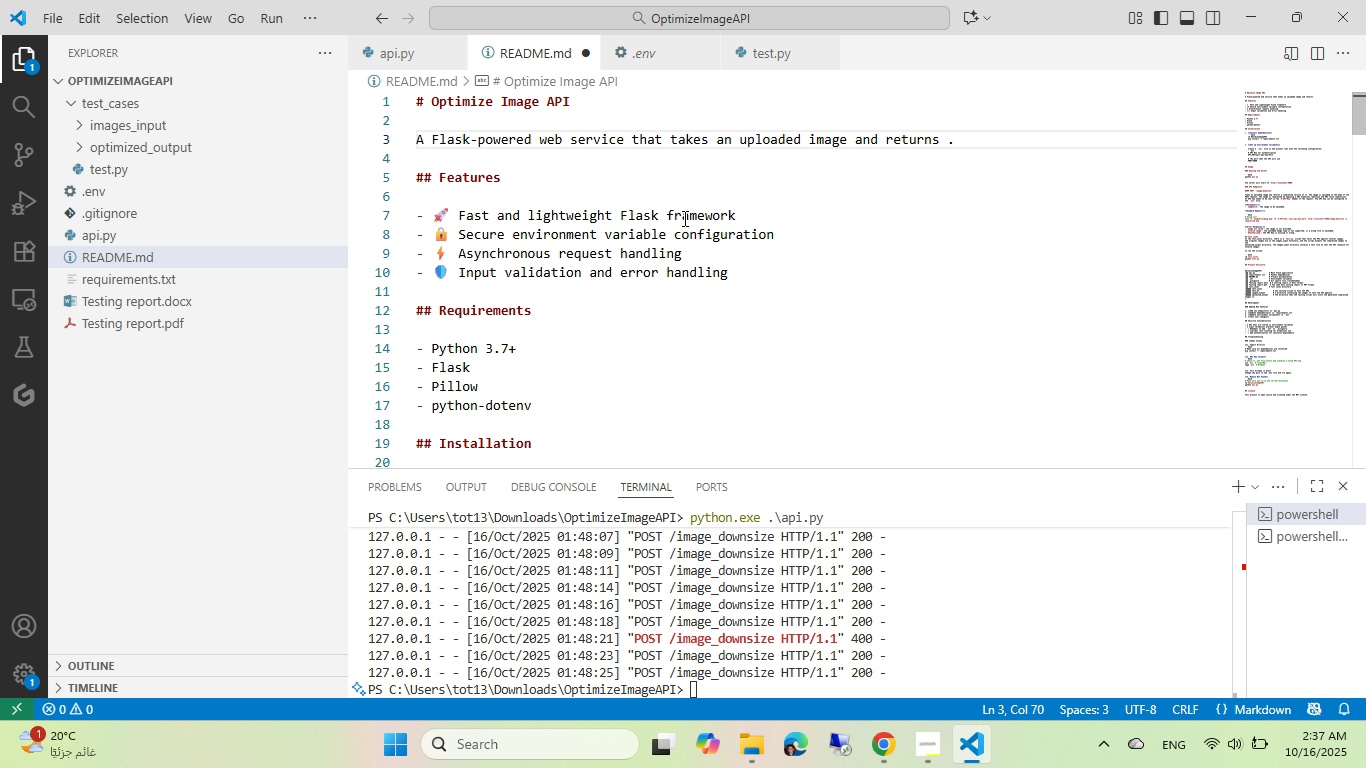 
type(a compressed version of it)
 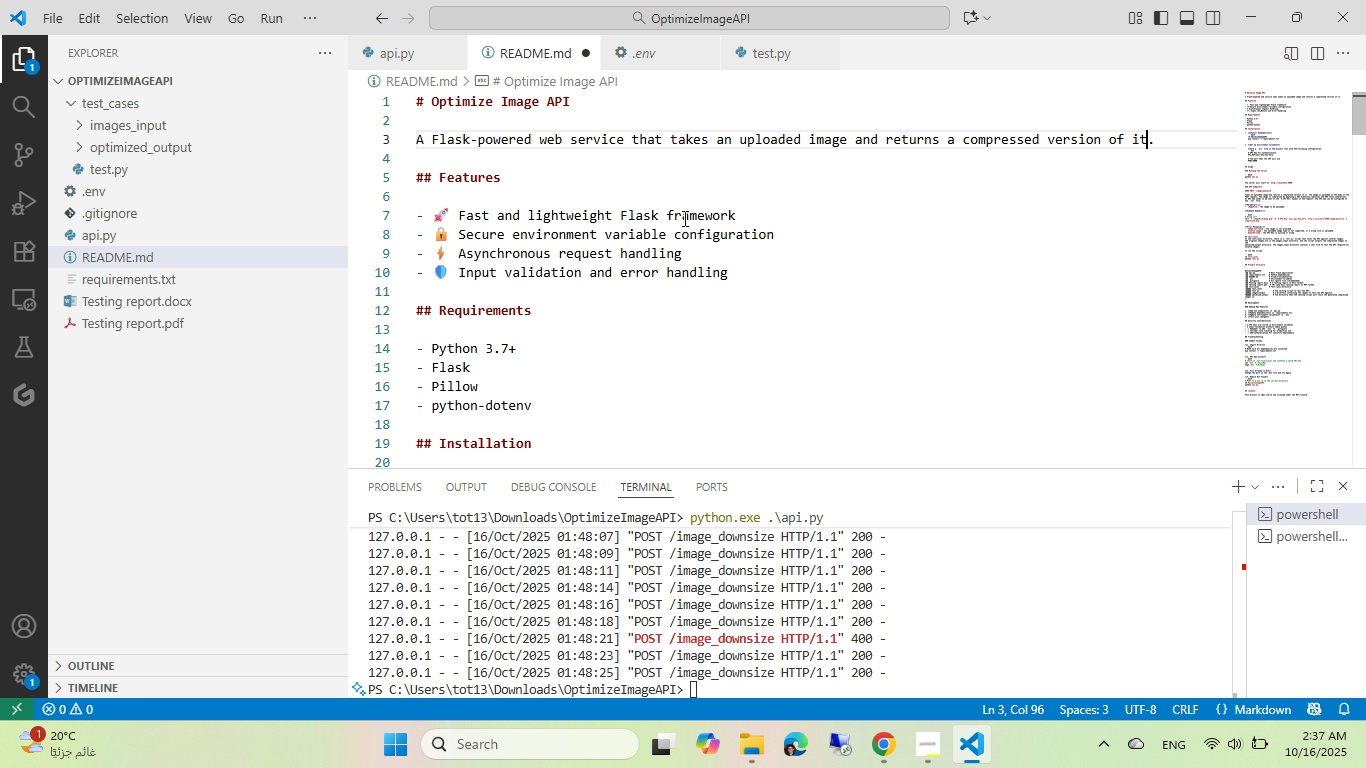 
key(Control+ControlLeft)
 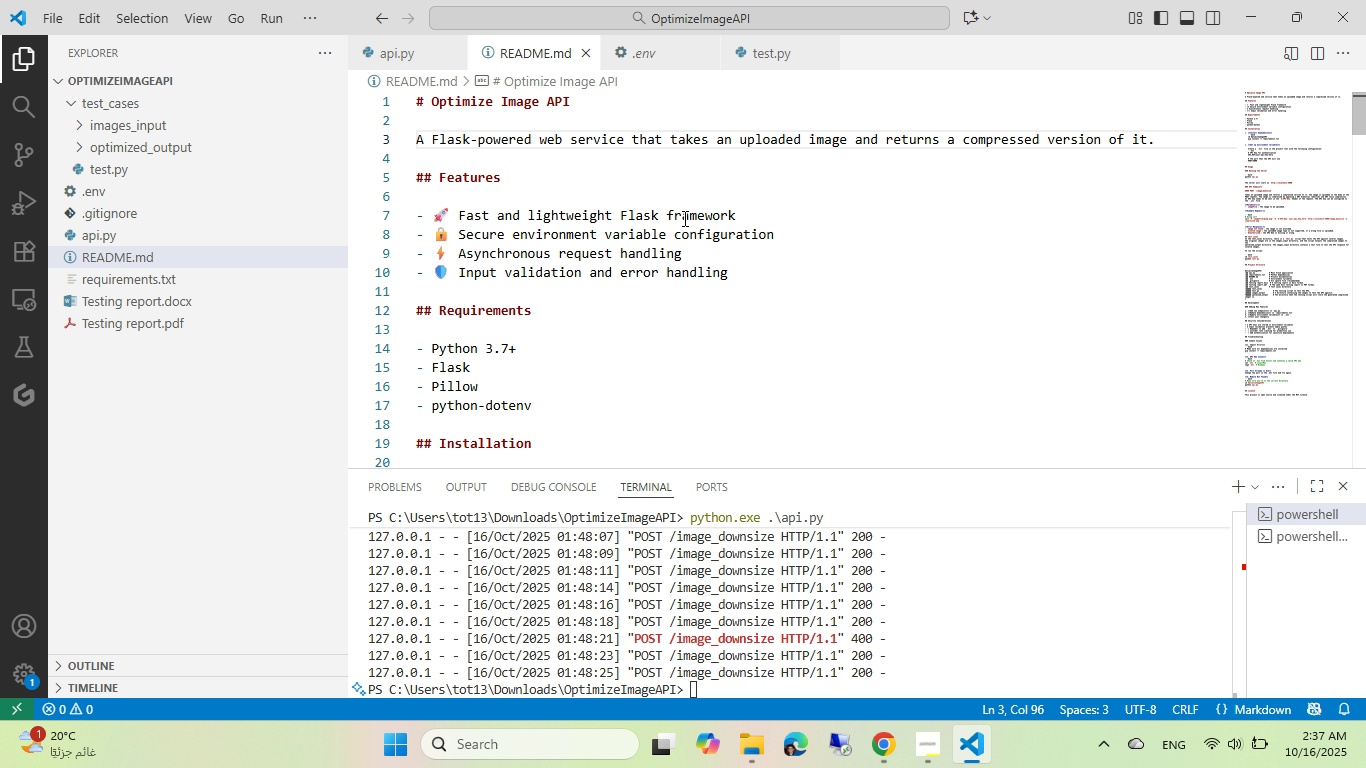 
key(Control+S)
 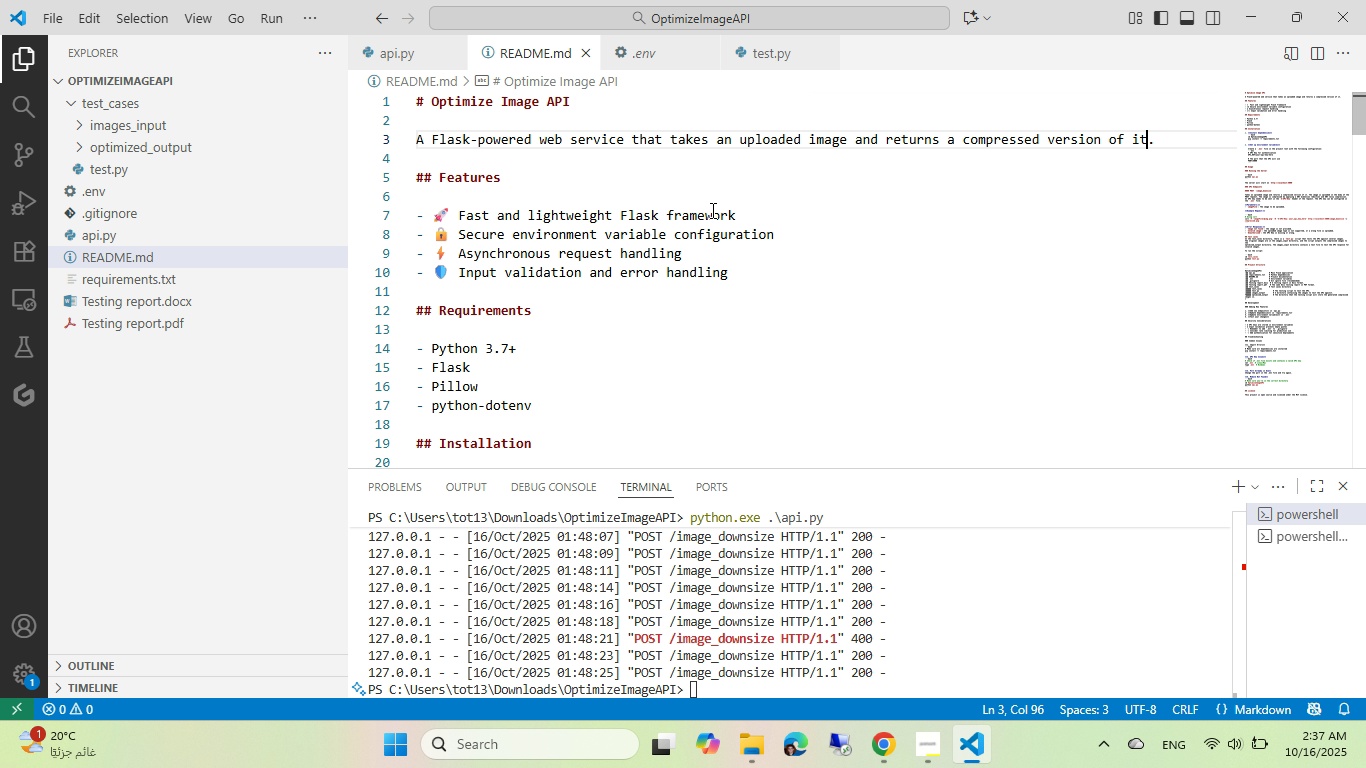 
scroll: coordinate [626, 238], scroll_direction: down, amount: 9.0
 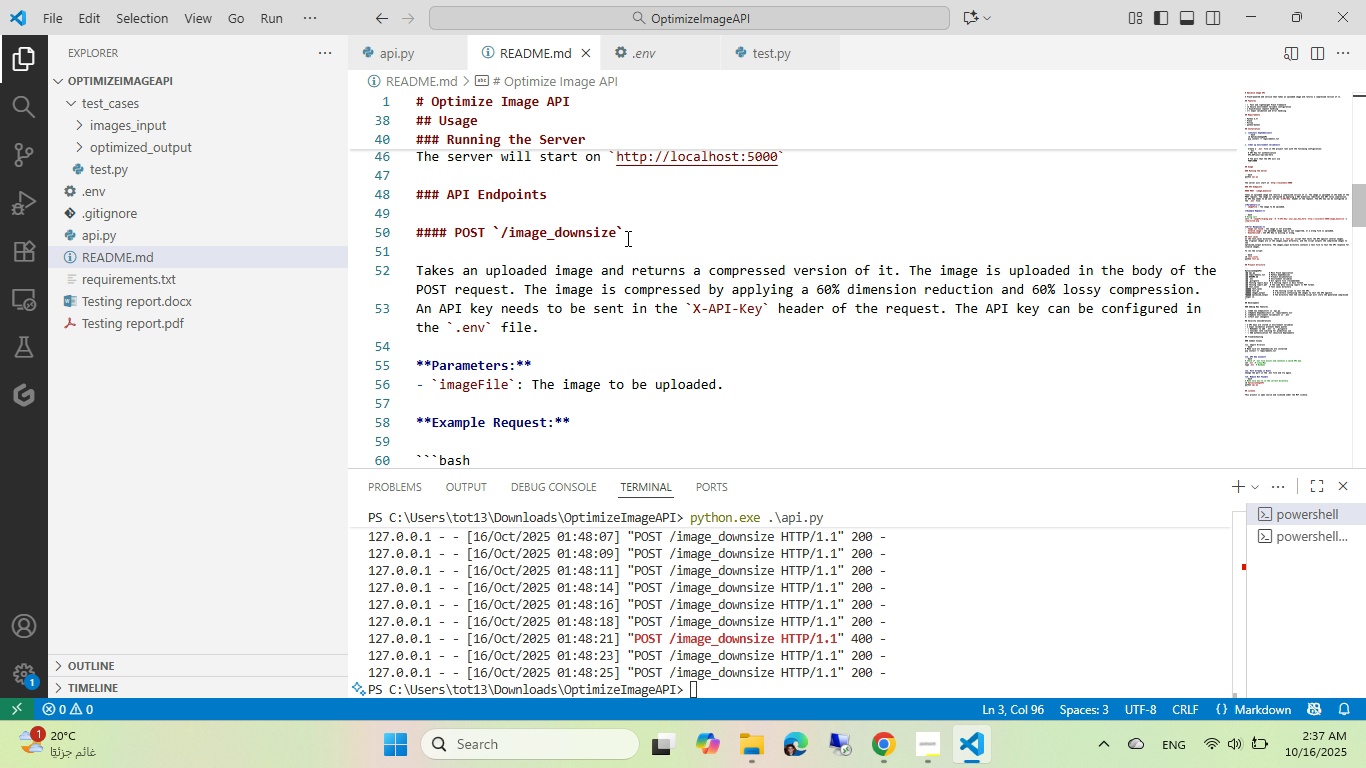 
left_click([406, 58])
 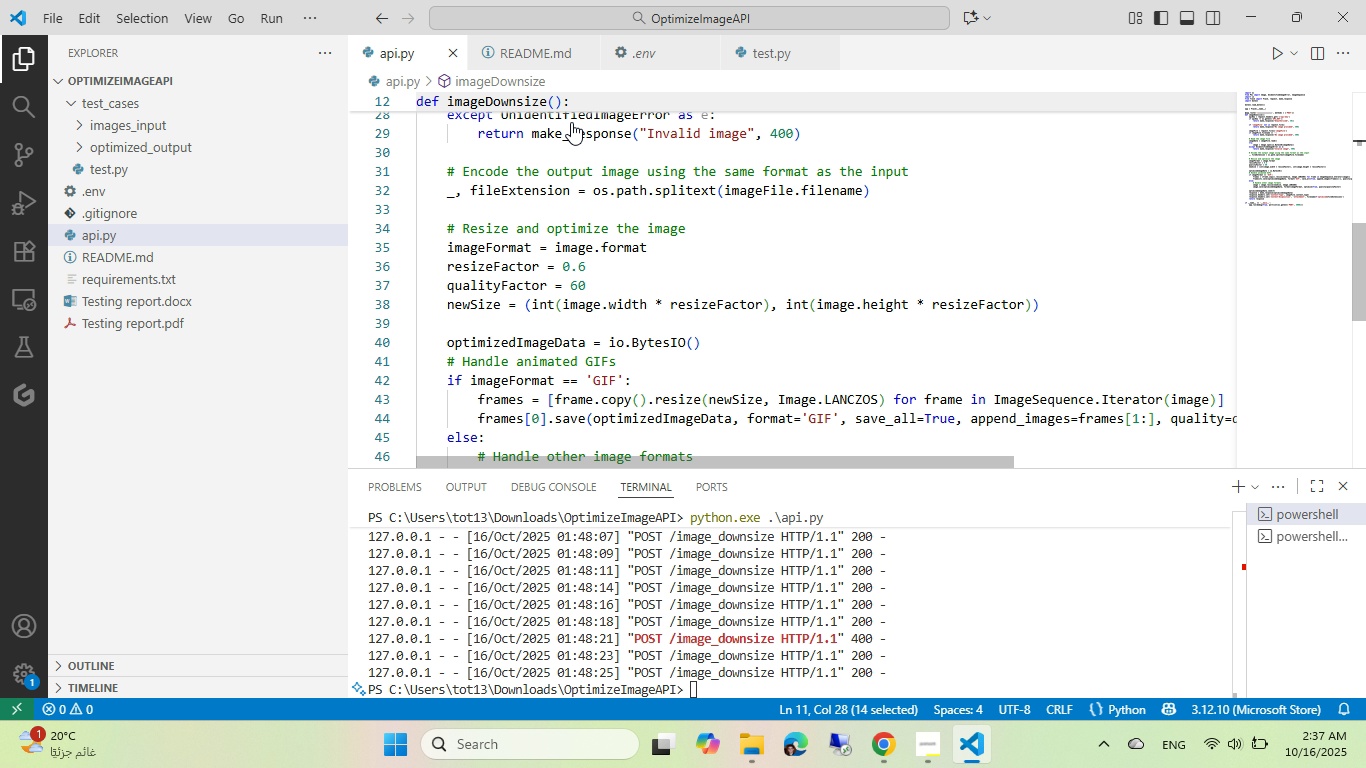 
scroll: coordinate [692, 223], scroll_direction: up, amount: 6.0
 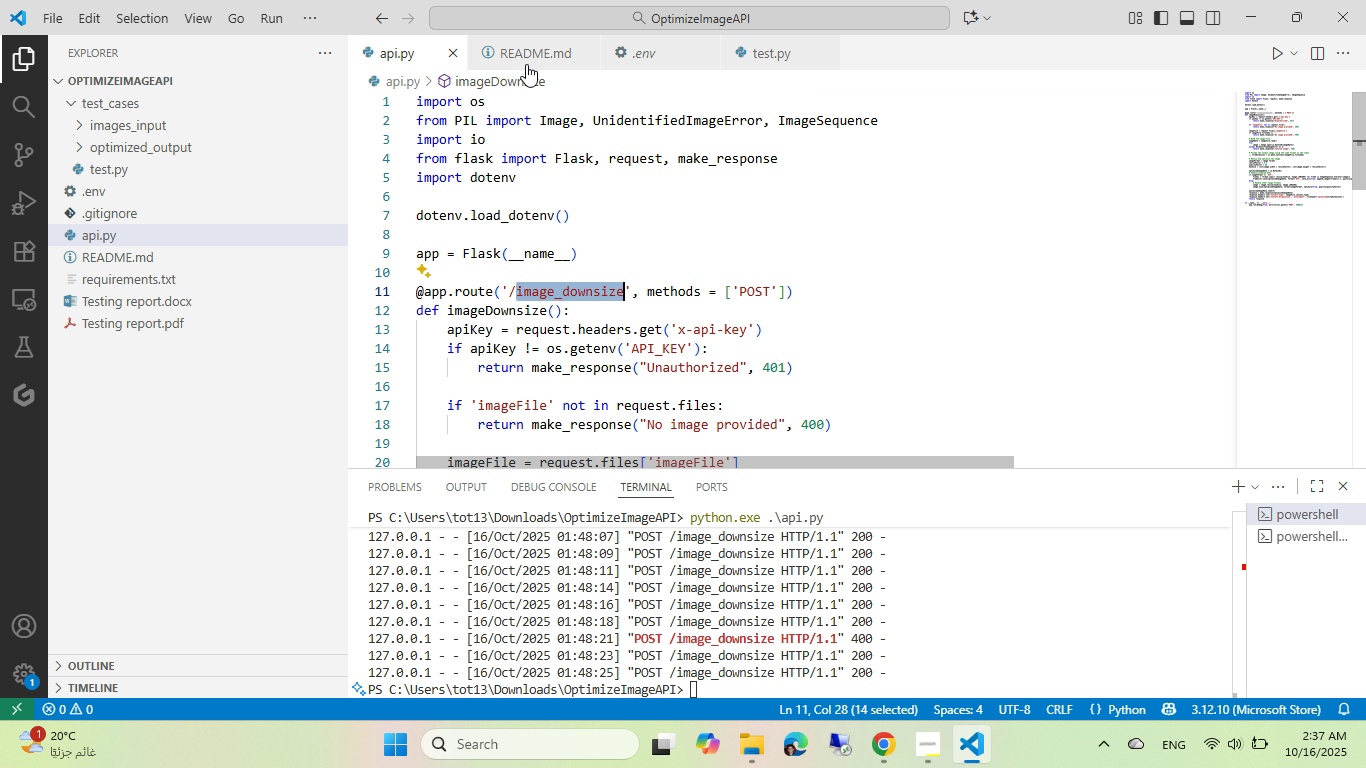 
left_click([501, 40])
 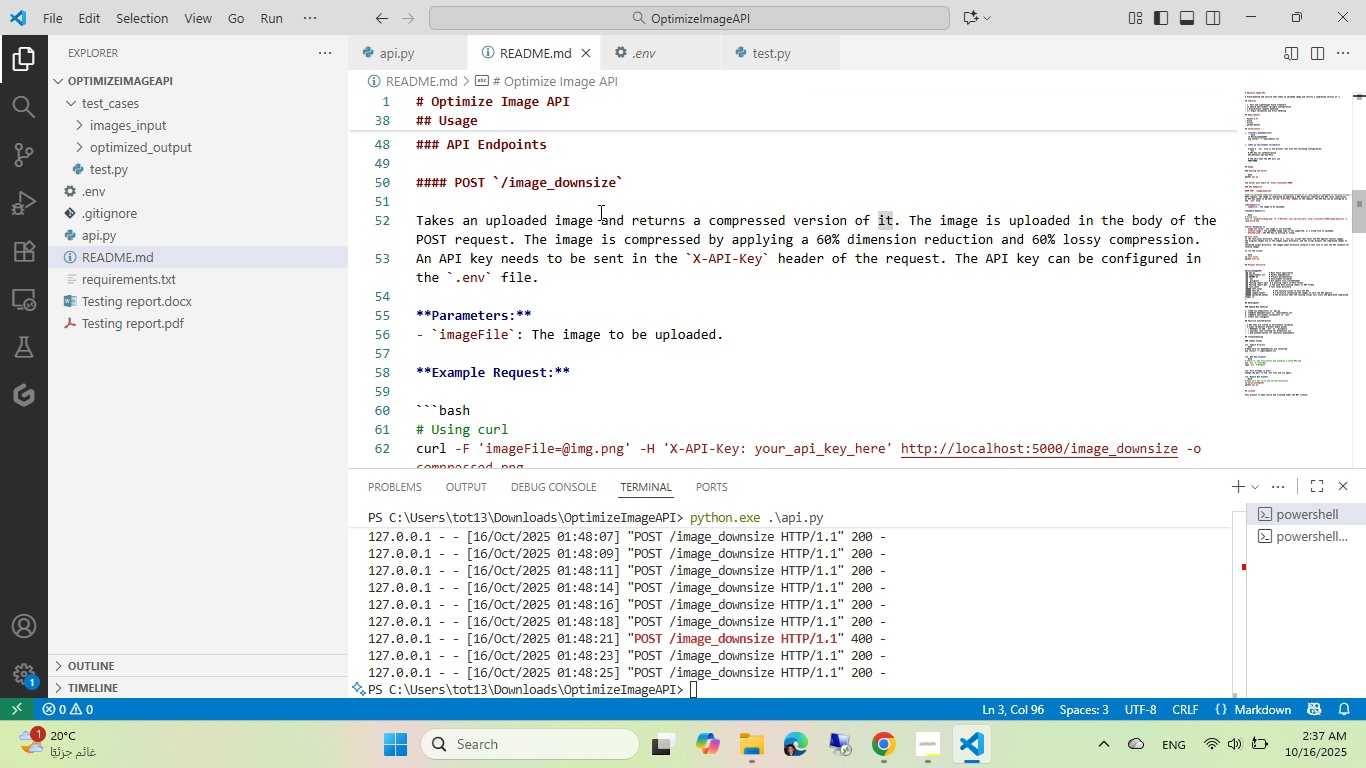 
scroll: coordinate [612, 201], scroll_direction: down, amount: 10.0
 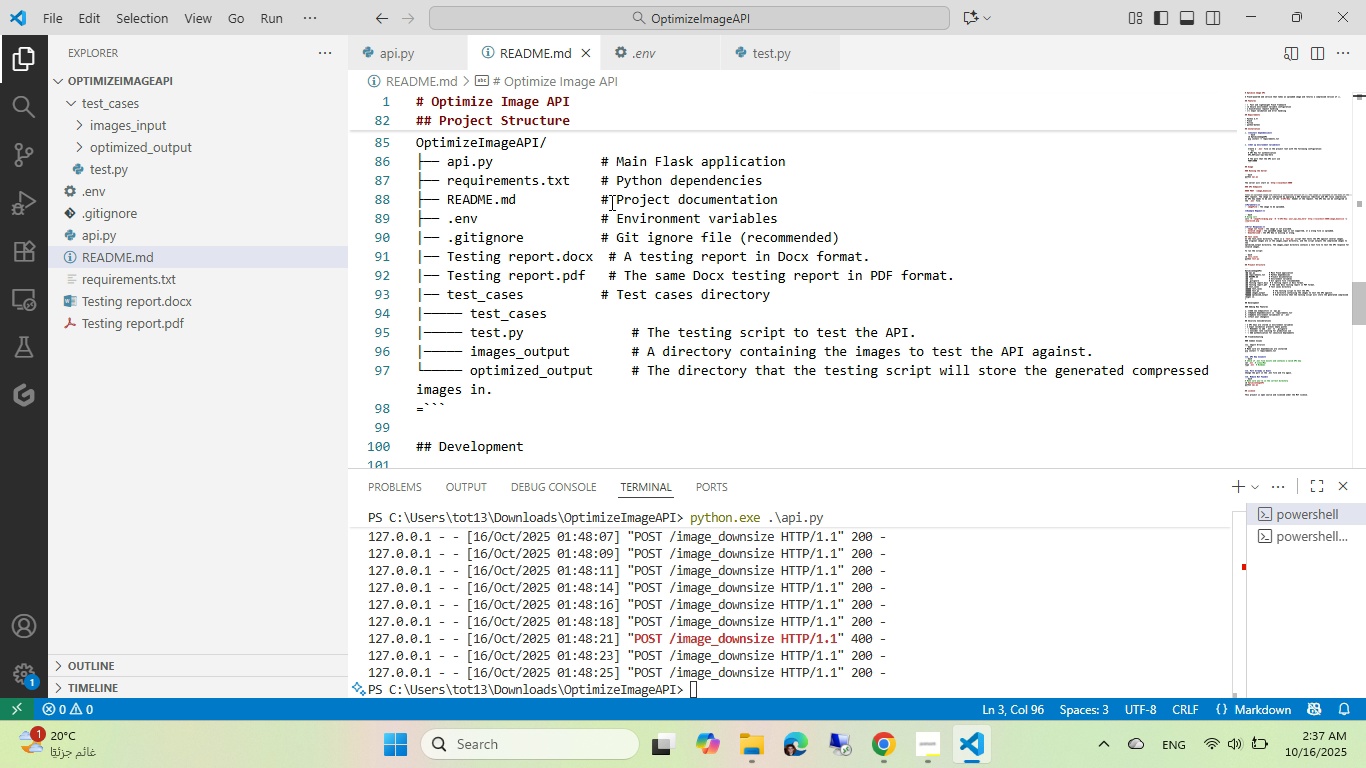 
wait(6.62)
 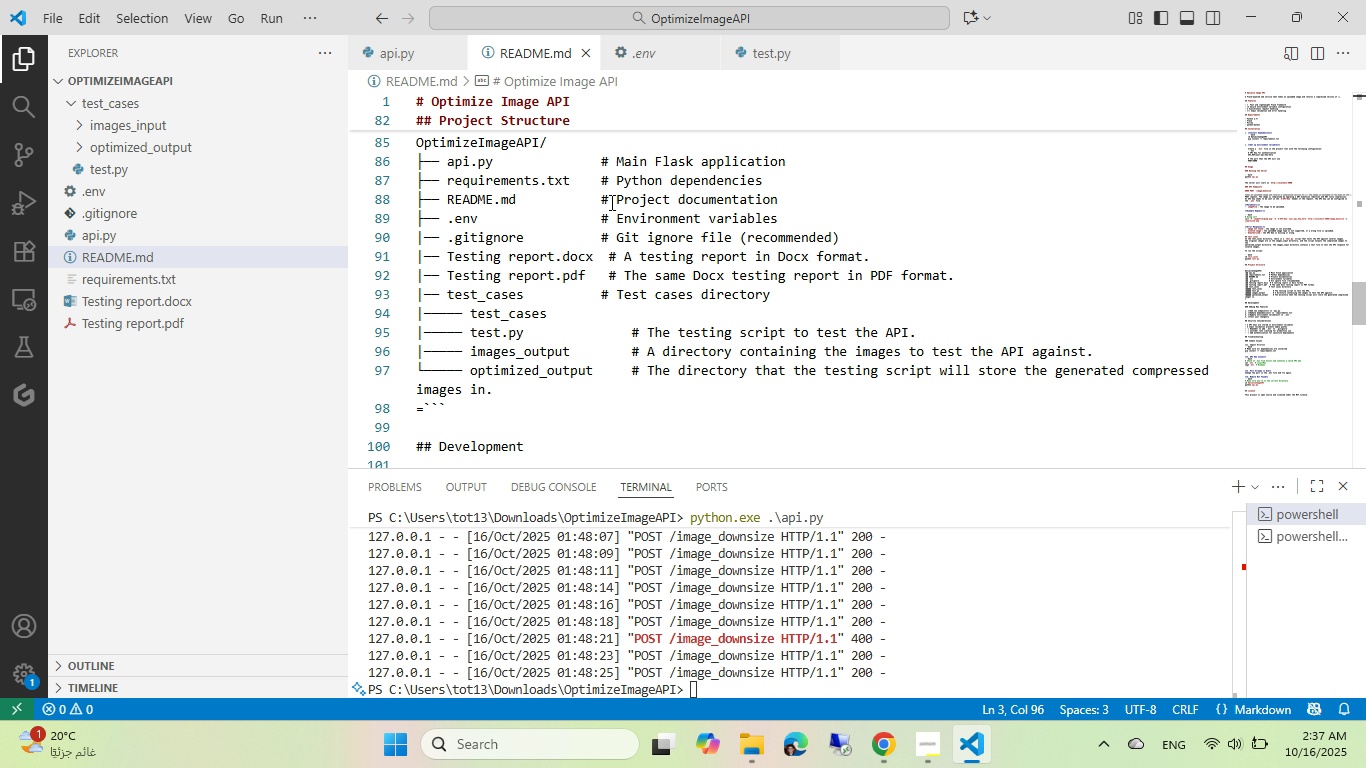 
scroll: coordinate [610, 202], scroll_direction: down, amount: 2.0
 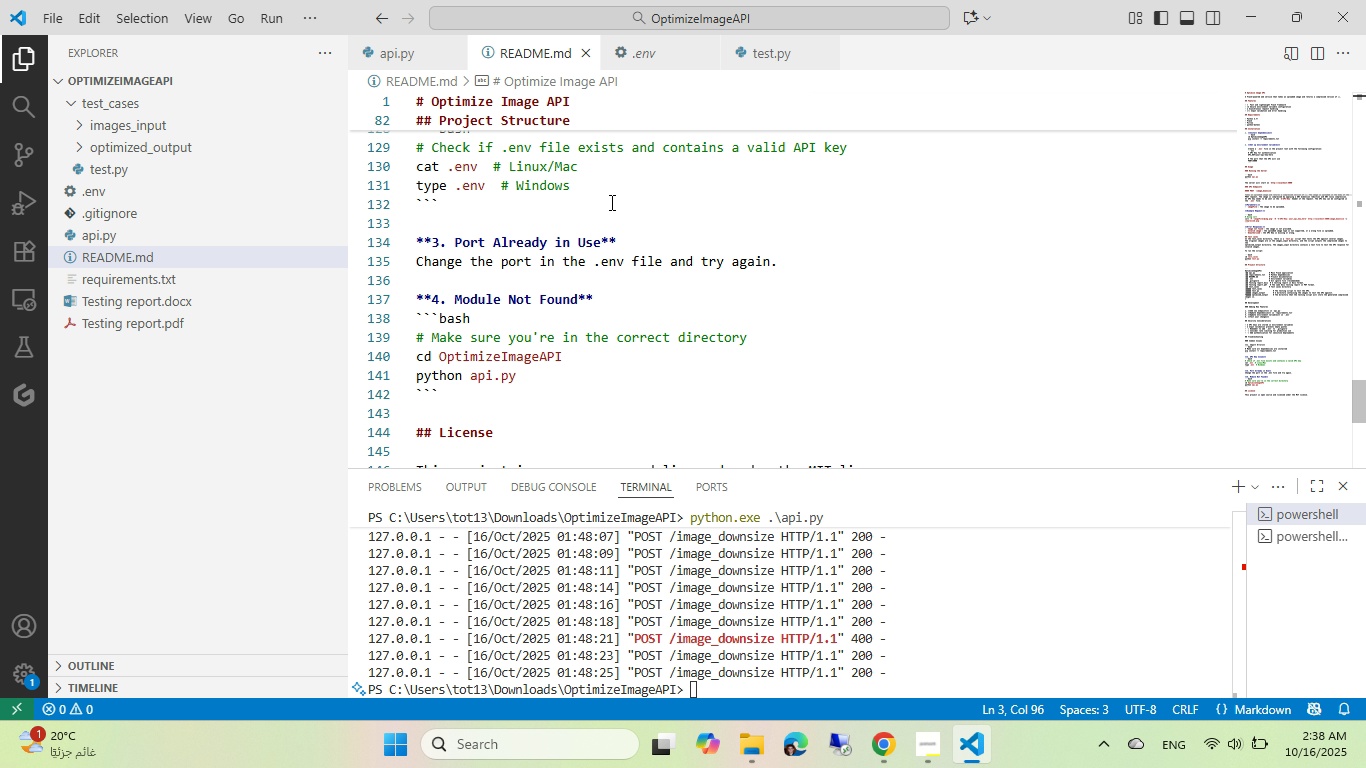 
scroll: coordinate [556, 208], scroll_direction: up, amount: 39.0
 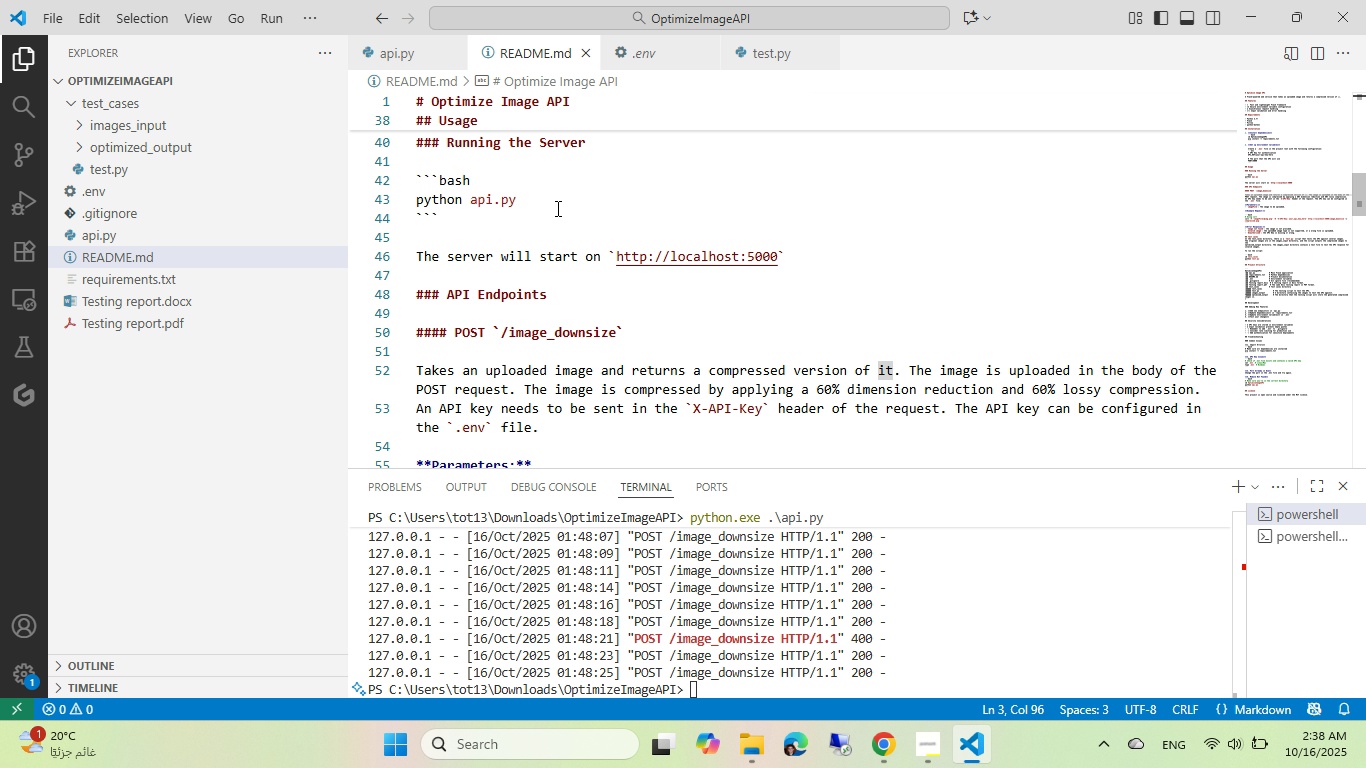 
scroll: coordinate [556, 208], scroll_direction: down, amount: 1.0
 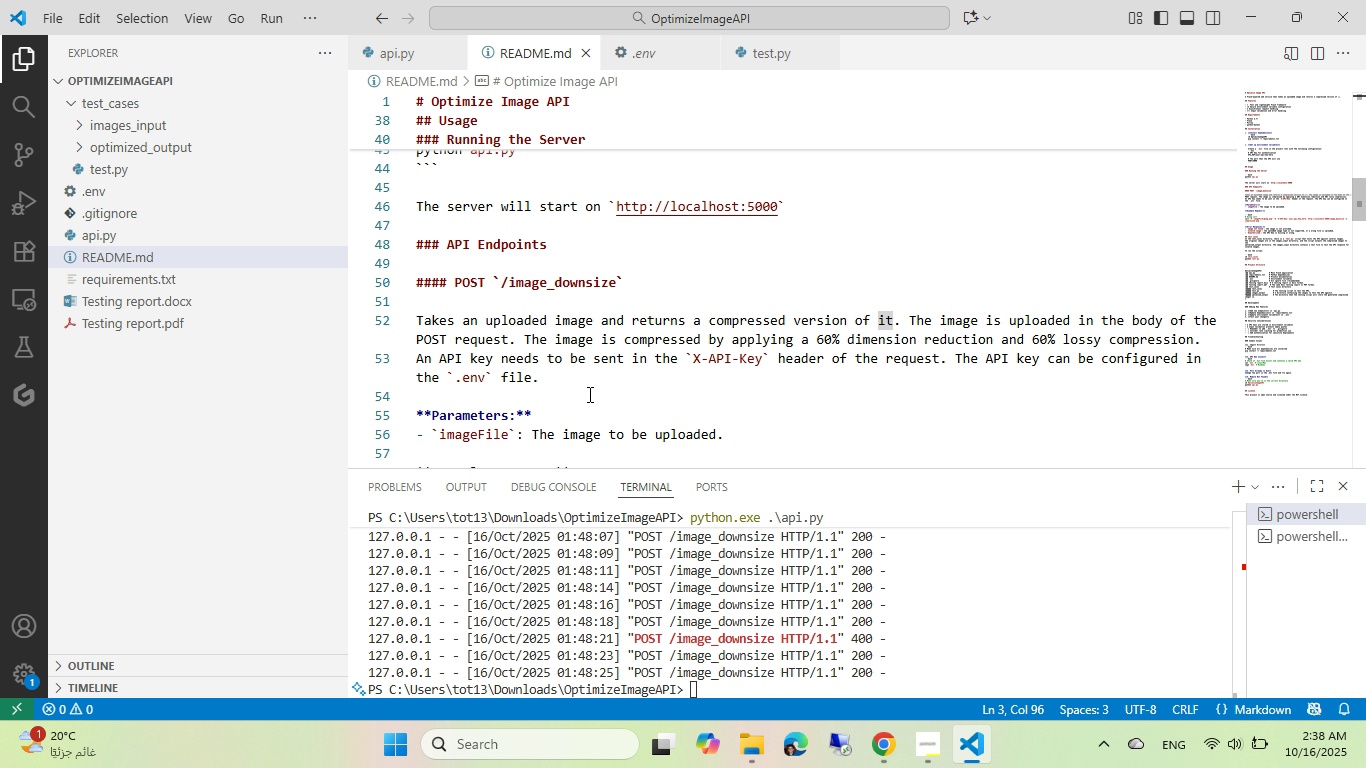 
left_click([602, 368])
 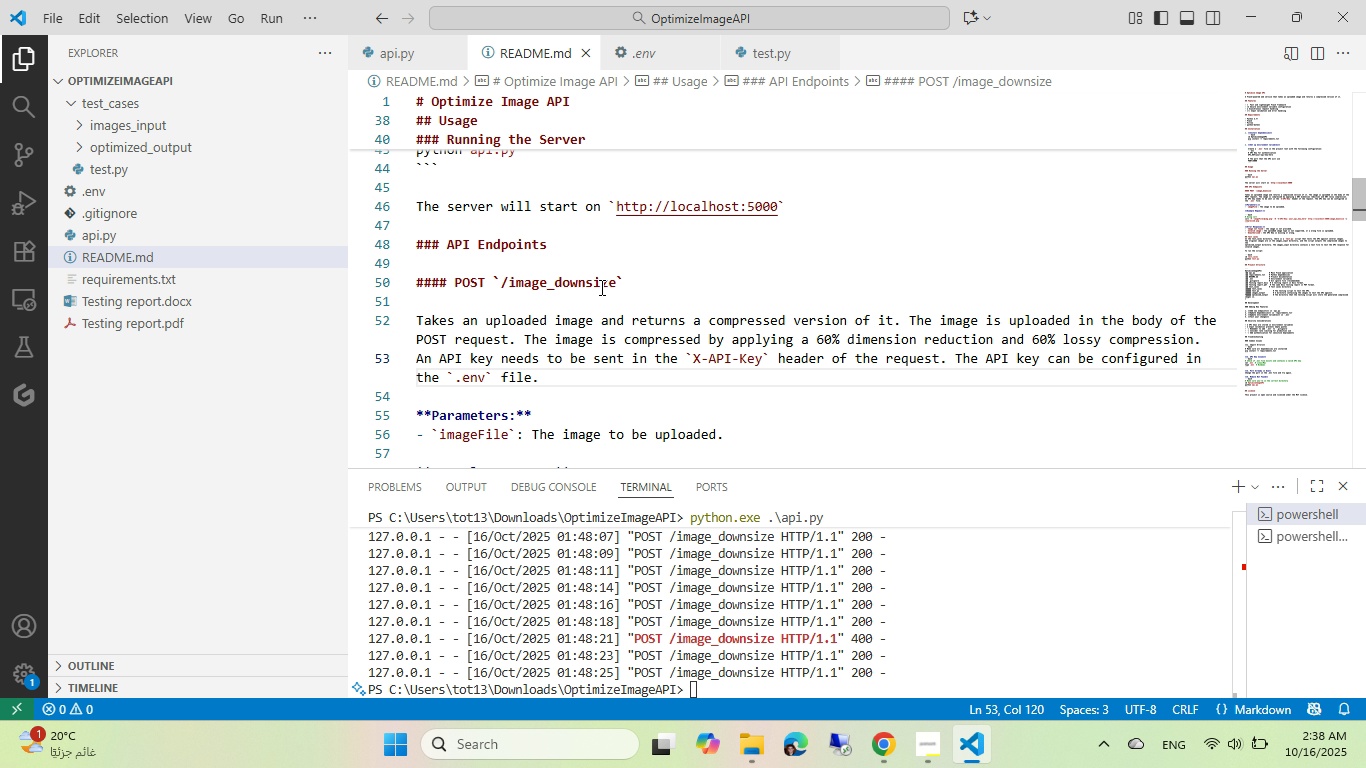 
wait(9.76)
 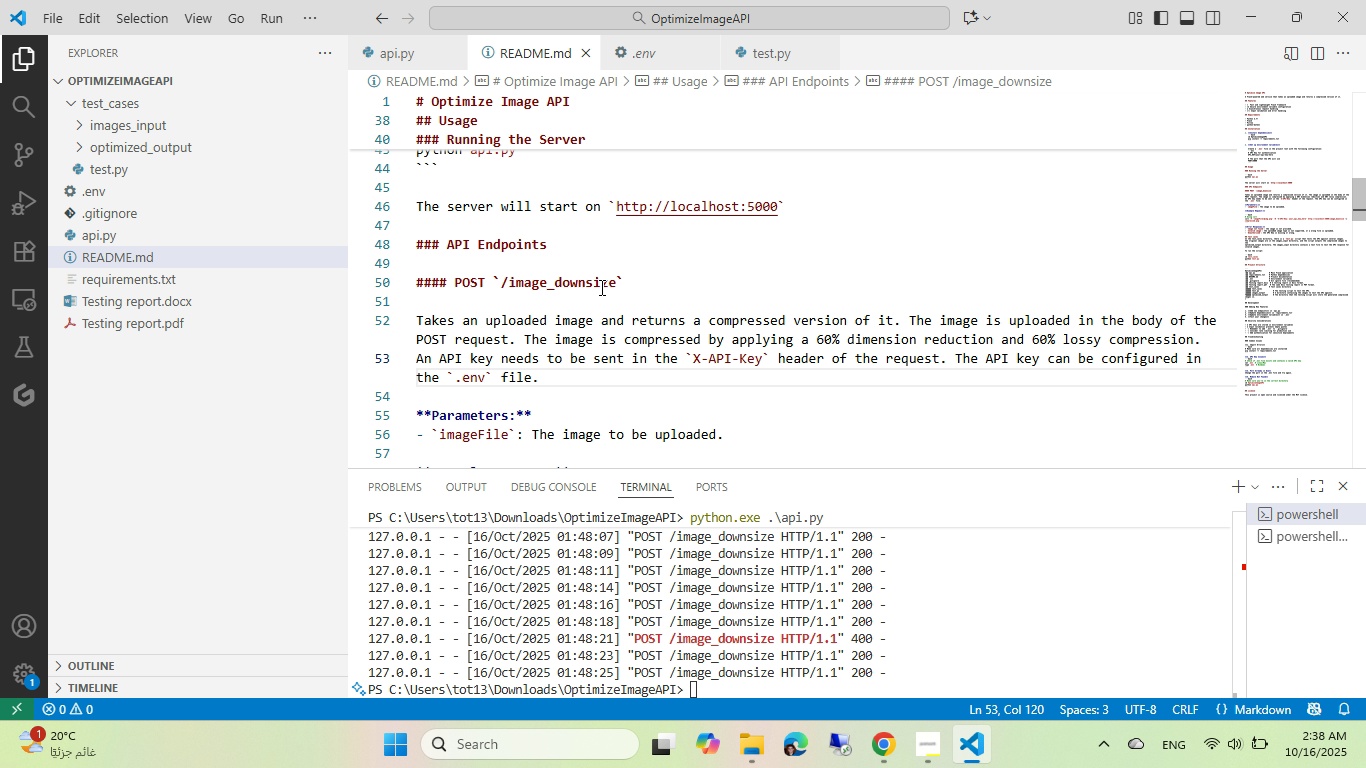 
type( ALL)
key(Backspace)
key(Backspace)
key(Backspace)
key(Backspace)
 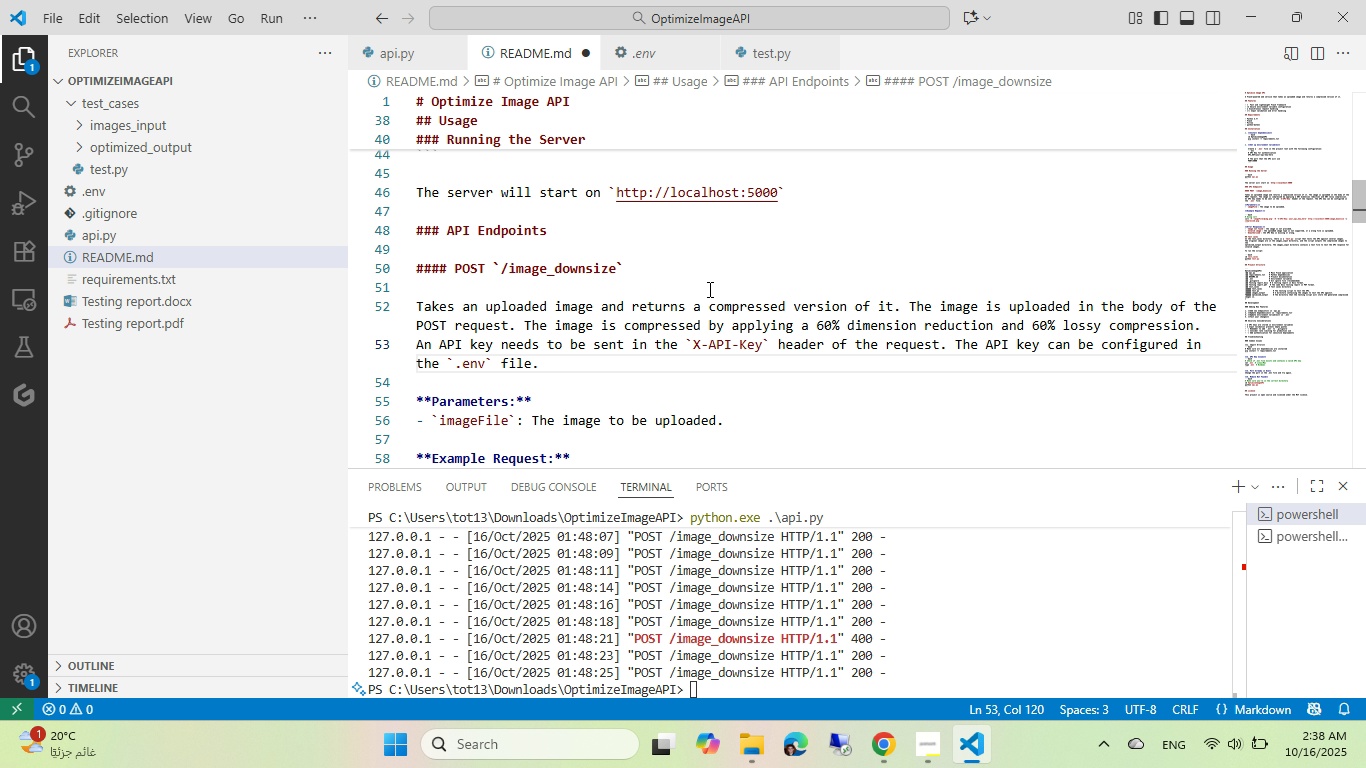 
scroll: coordinate [708, 288], scroll_direction: up, amount: 16.0
 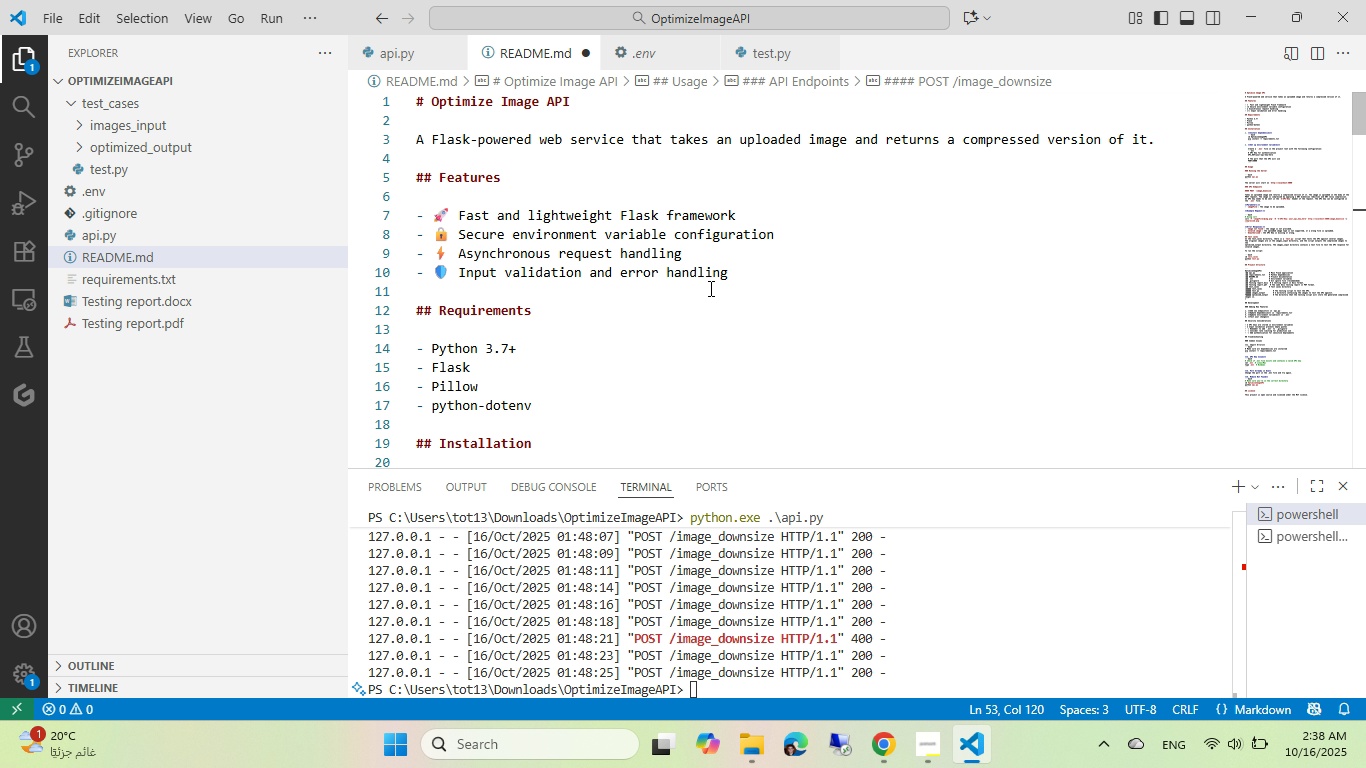 
scroll: coordinate [683, 305], scroll_direction: down, amount: 10.0
 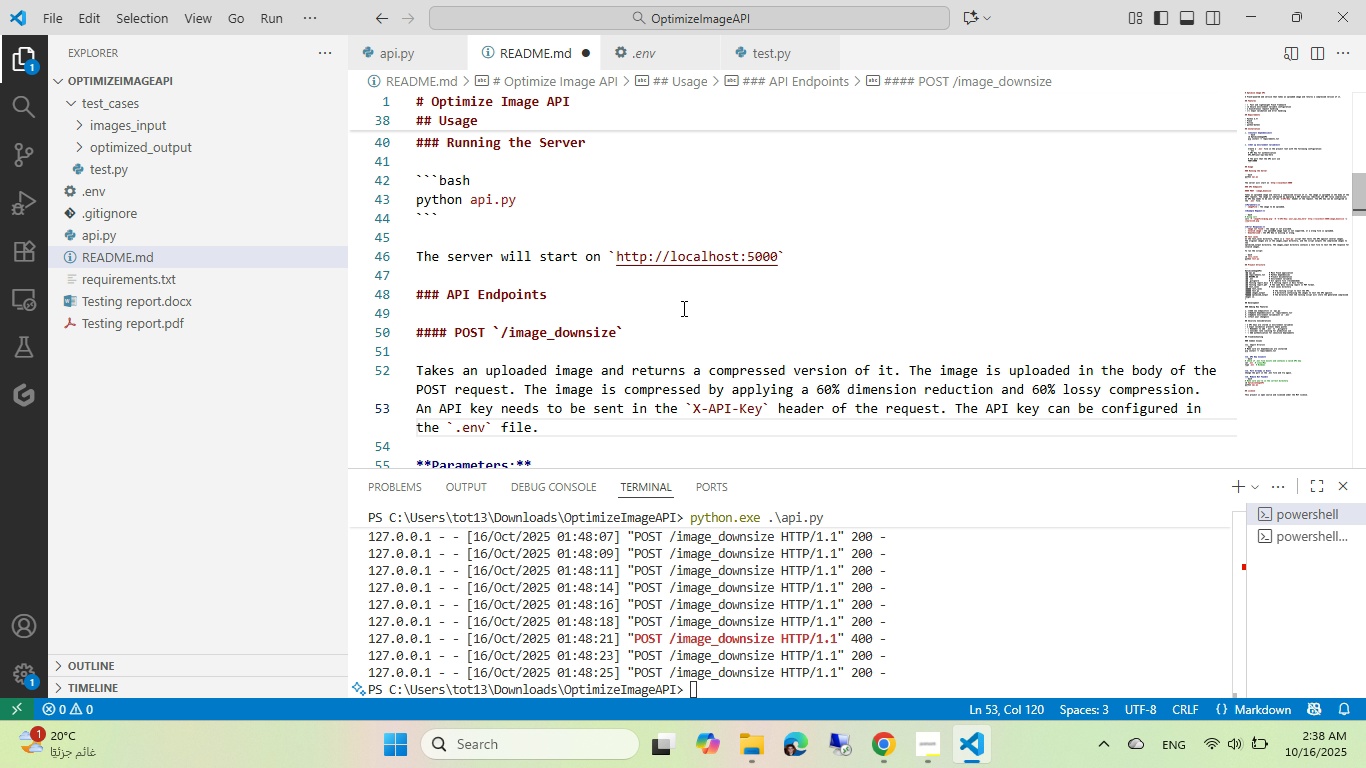 
scroll: coordinate [682, 308], scroll_direction: up, amount: 16.0
 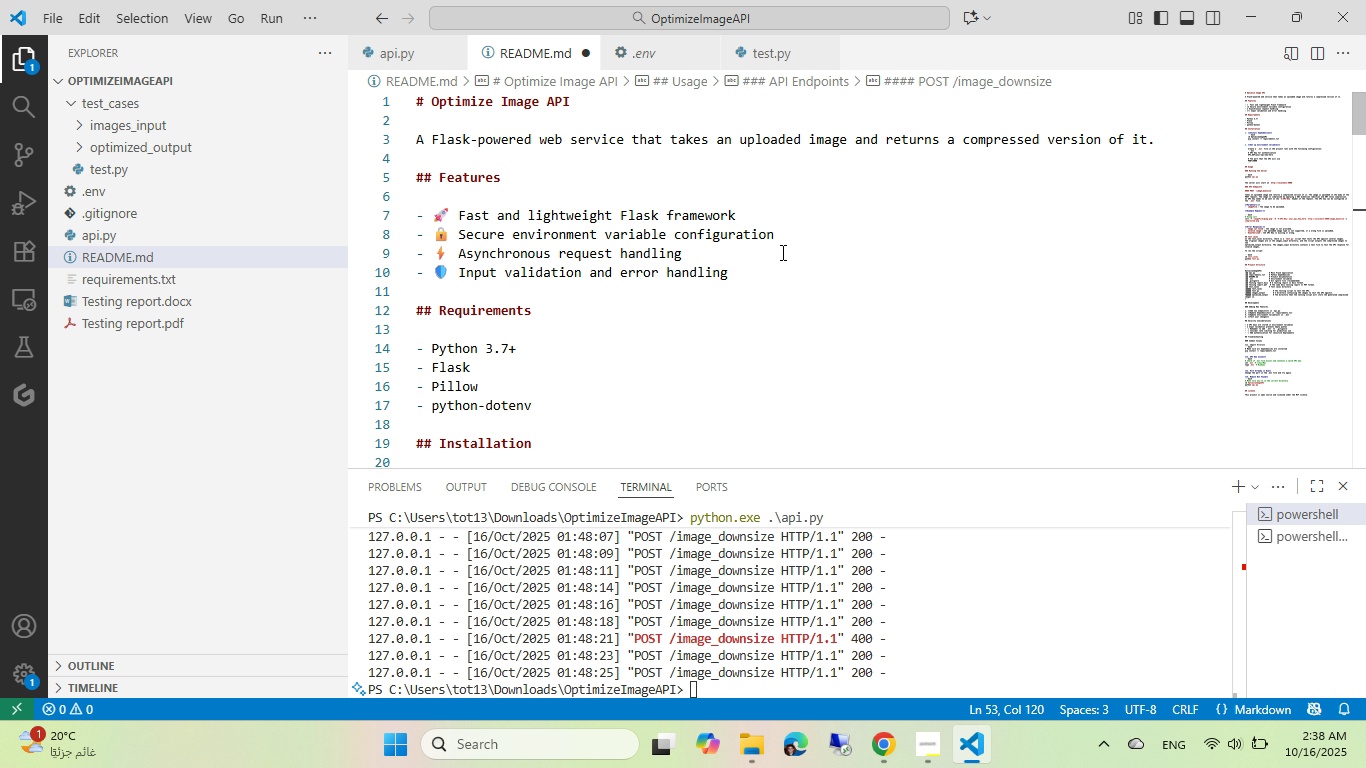 
left_click([744, 268])
 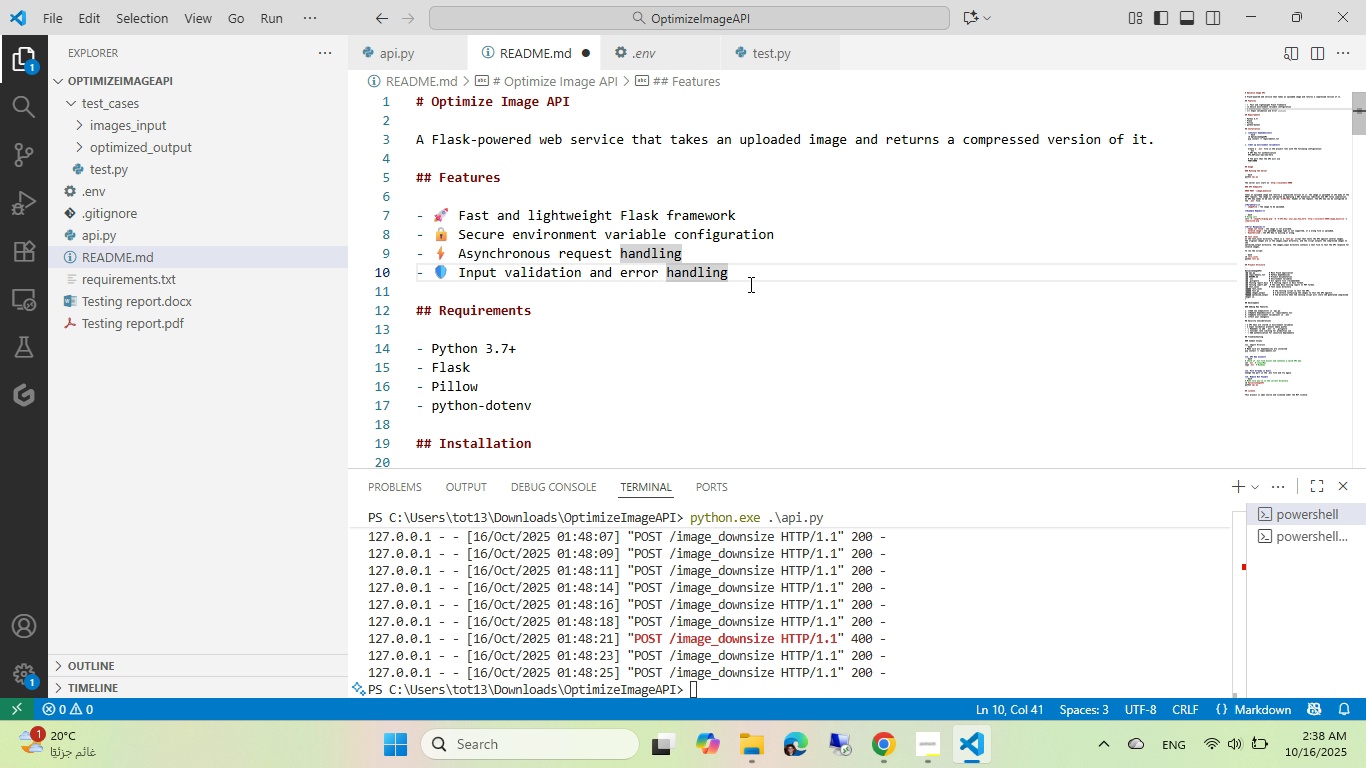 
key(NumpadEnter)
type(- SUpports )
 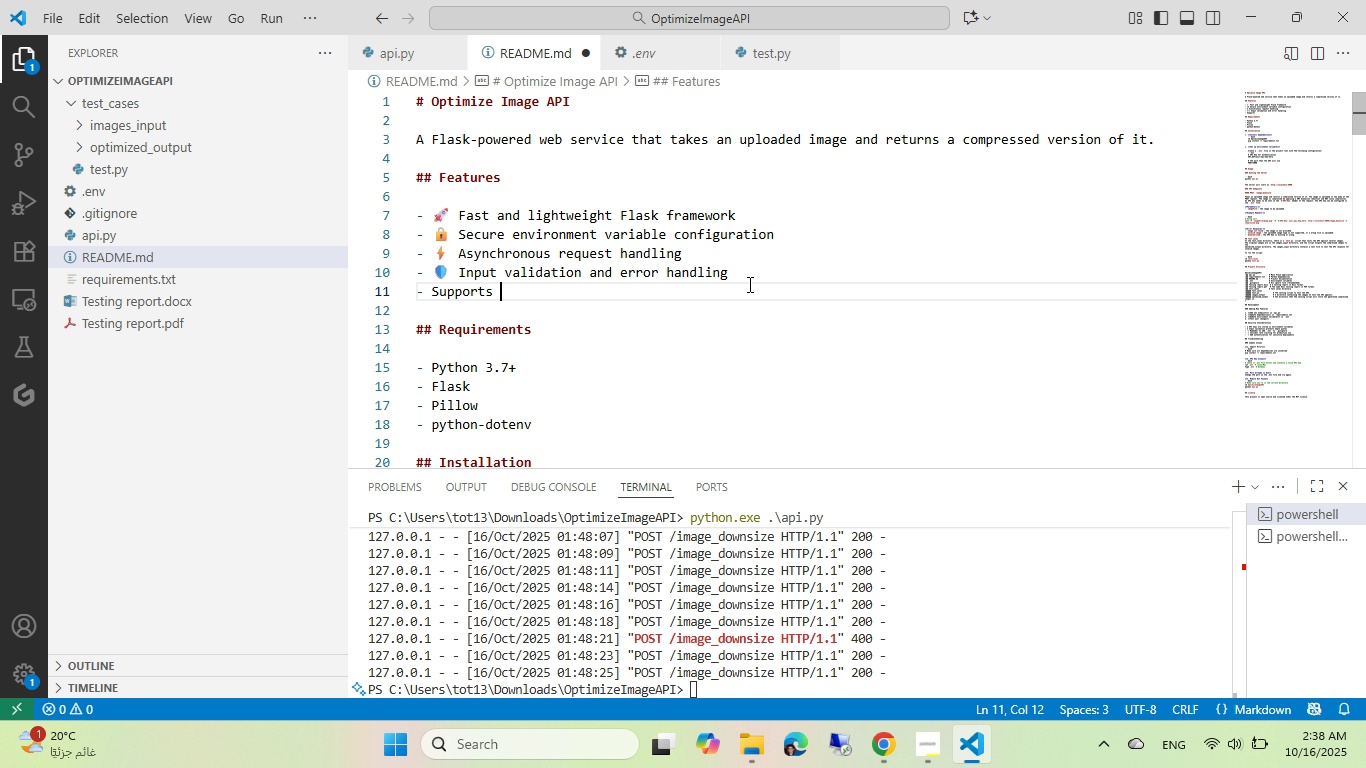 
type(PNG< JPG, aVIF )
key(Backspace)
type(, )
 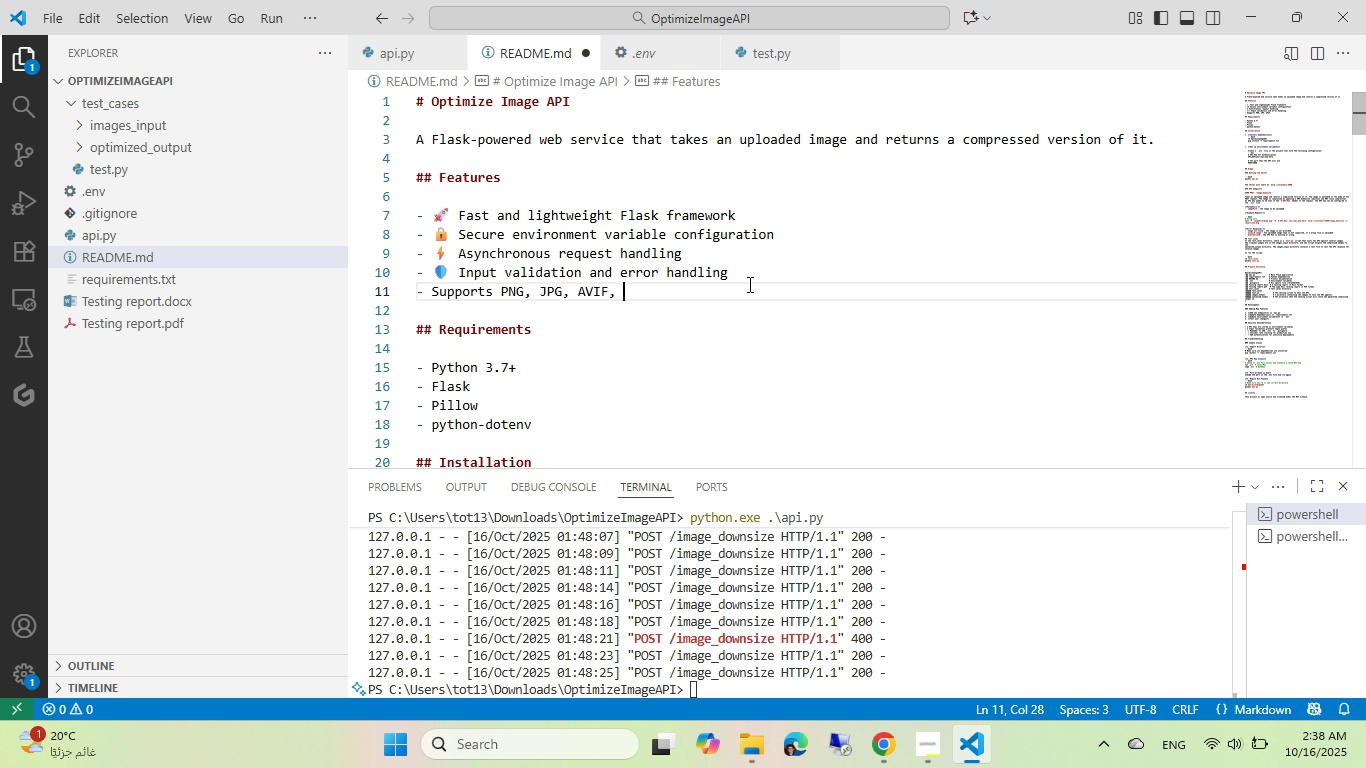 
type(GIF<BMPand all images f)
key(Backspace)
key(Backspace)
key(Backspace)
type( formats supported y PYThon PO)
key(Backspace)
type(illow.)
 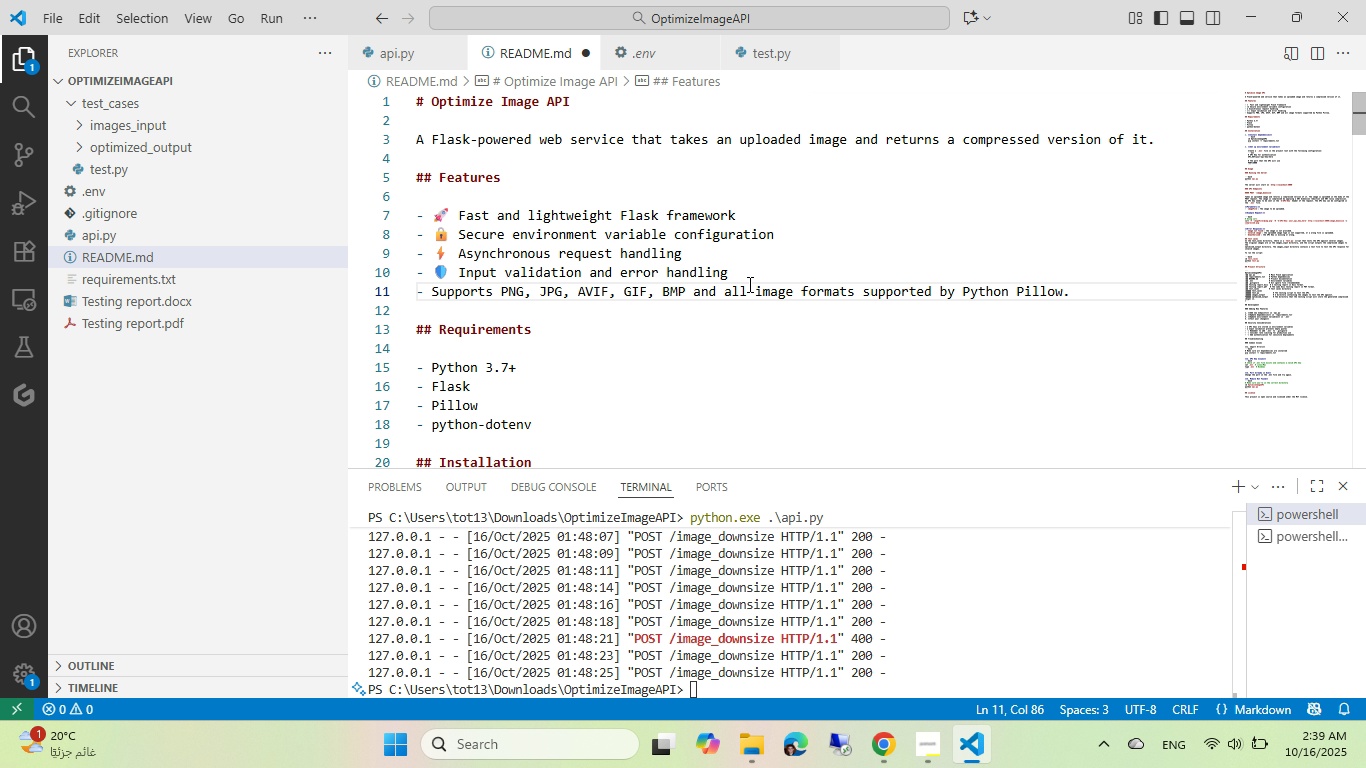 
key(Control+ControlLeft)
 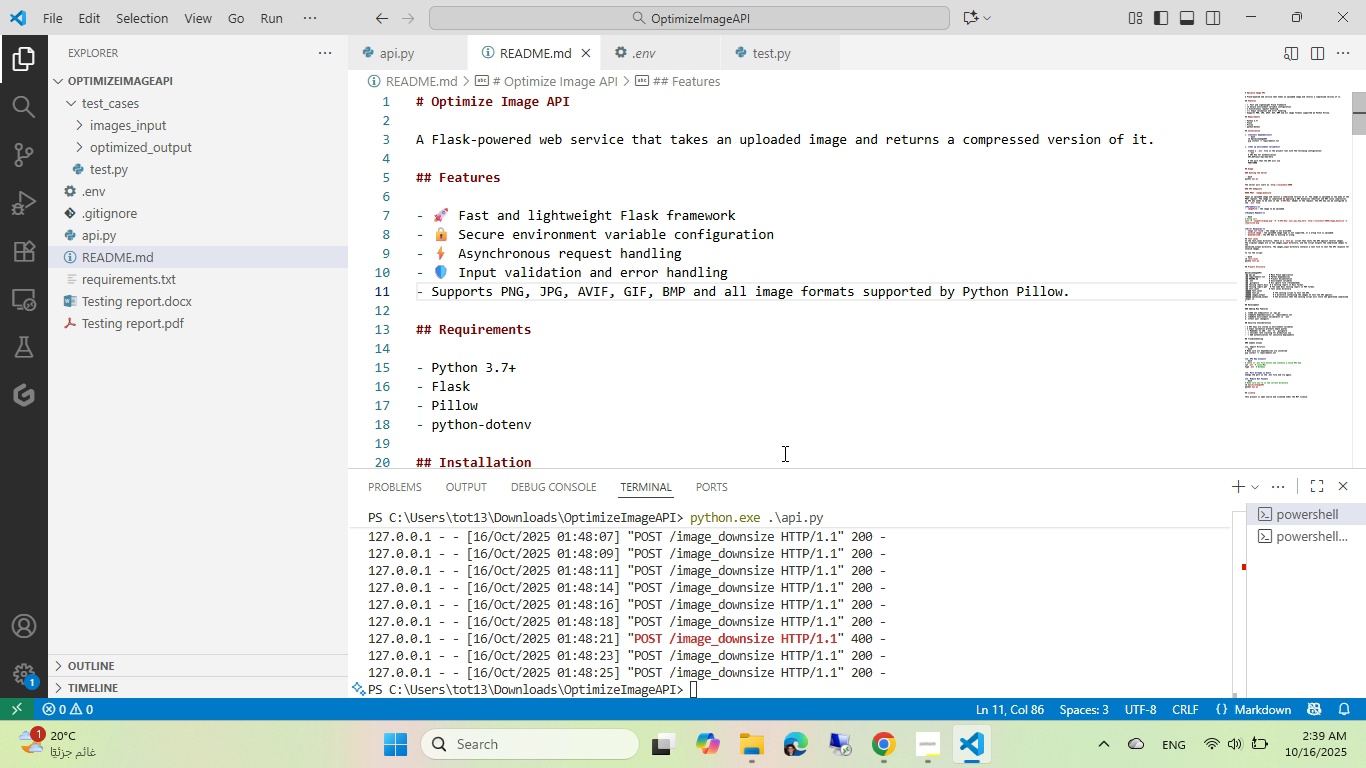 
key(Control+S)
 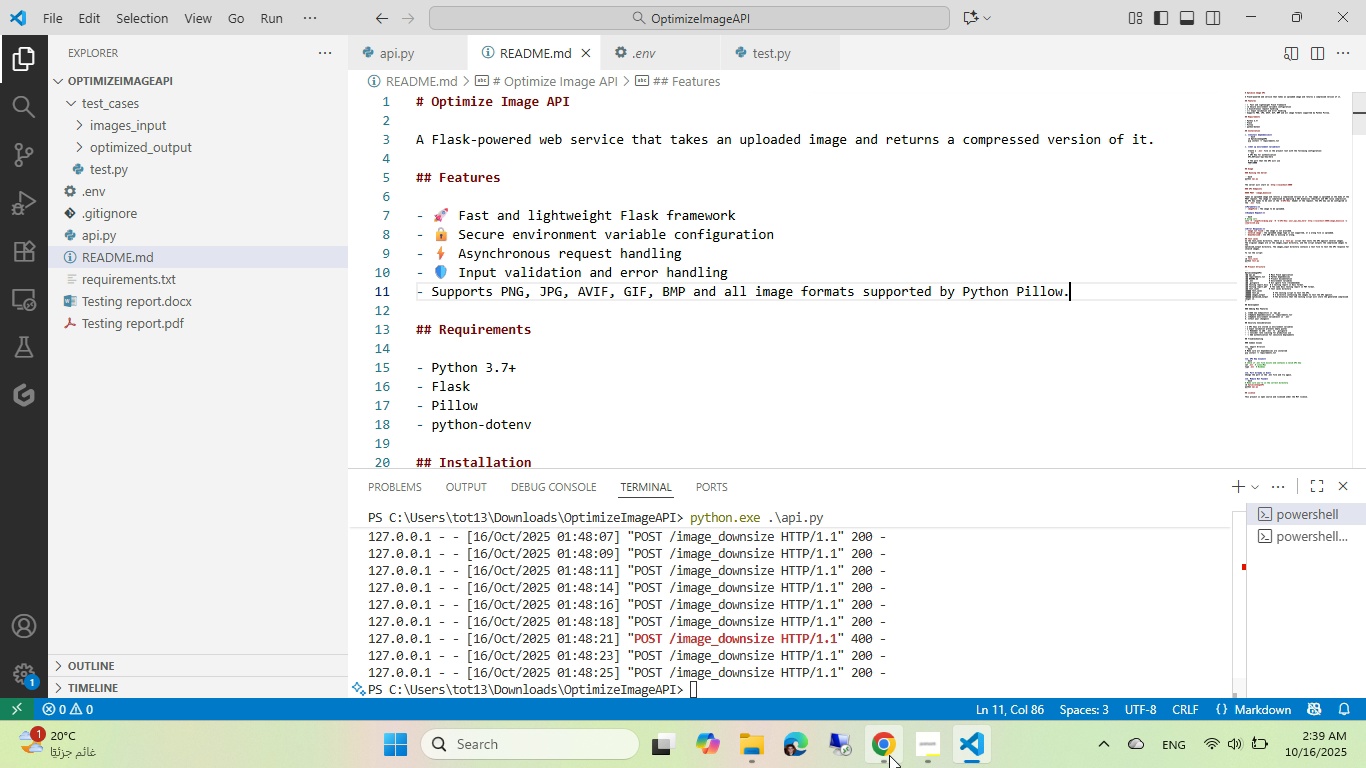 
left_click([889, 755])
 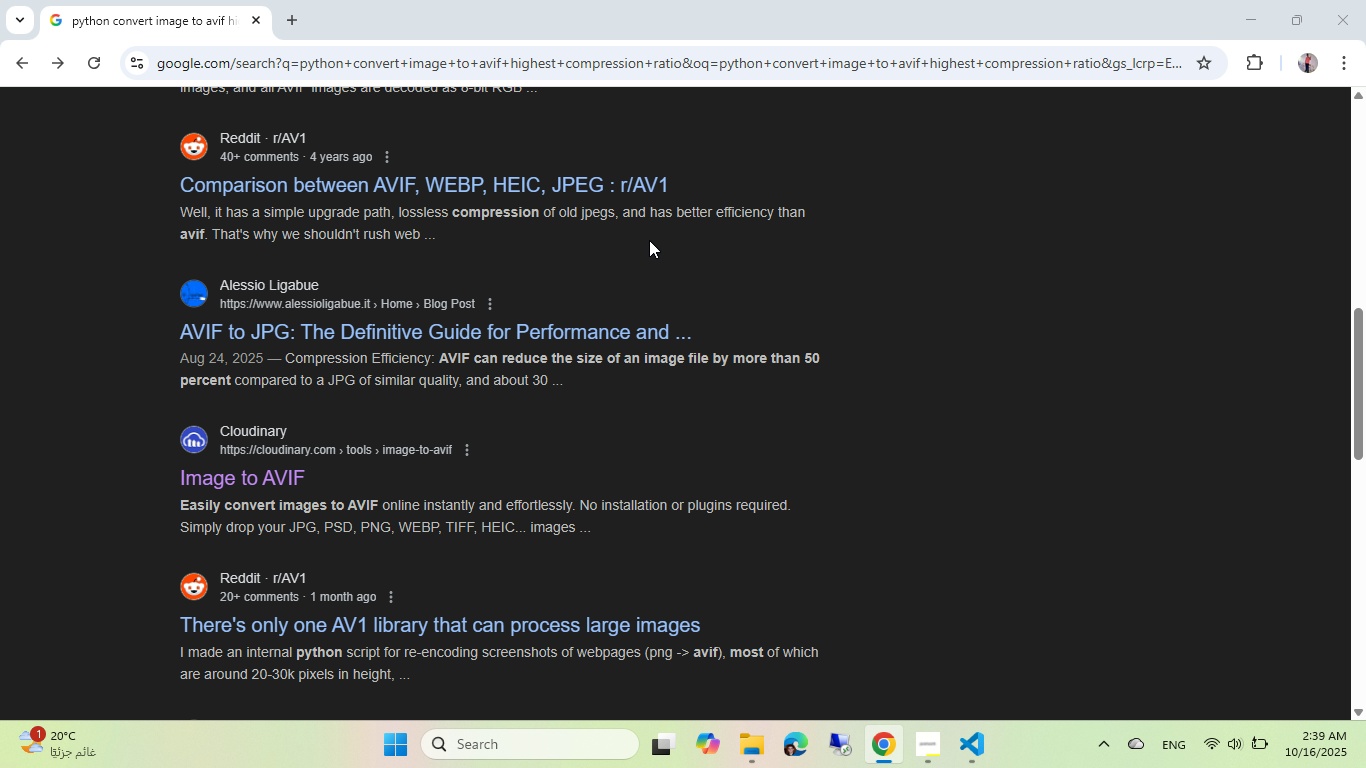 
left_click([556, 69])
 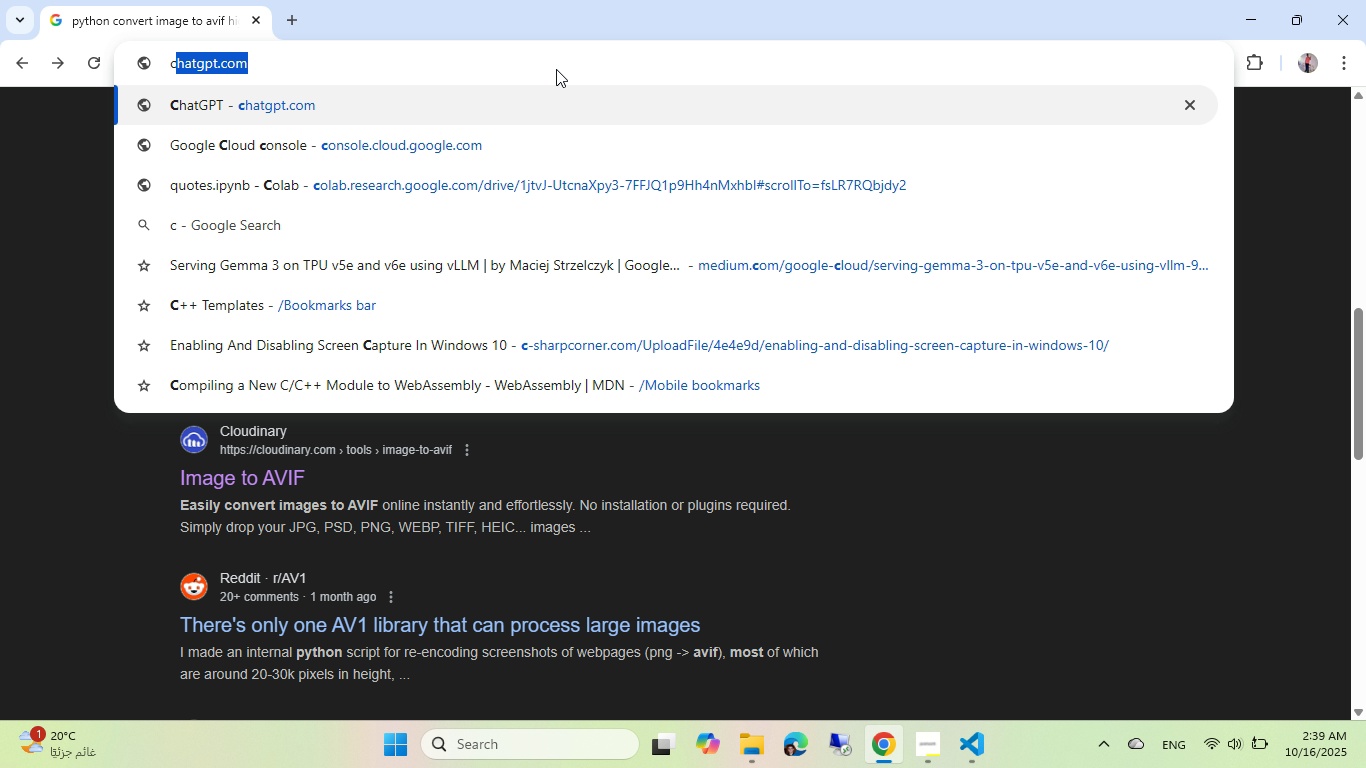 
type(ch)
 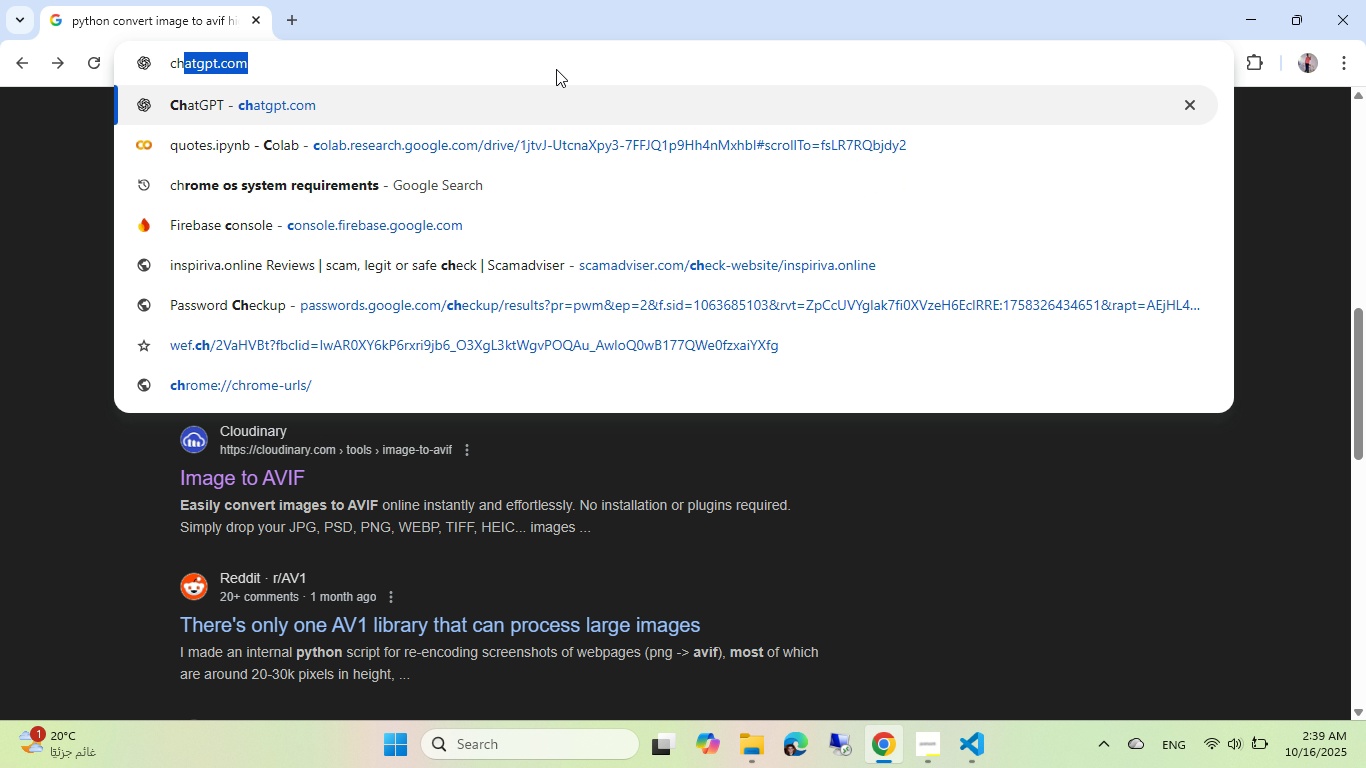 
key(Enter)
 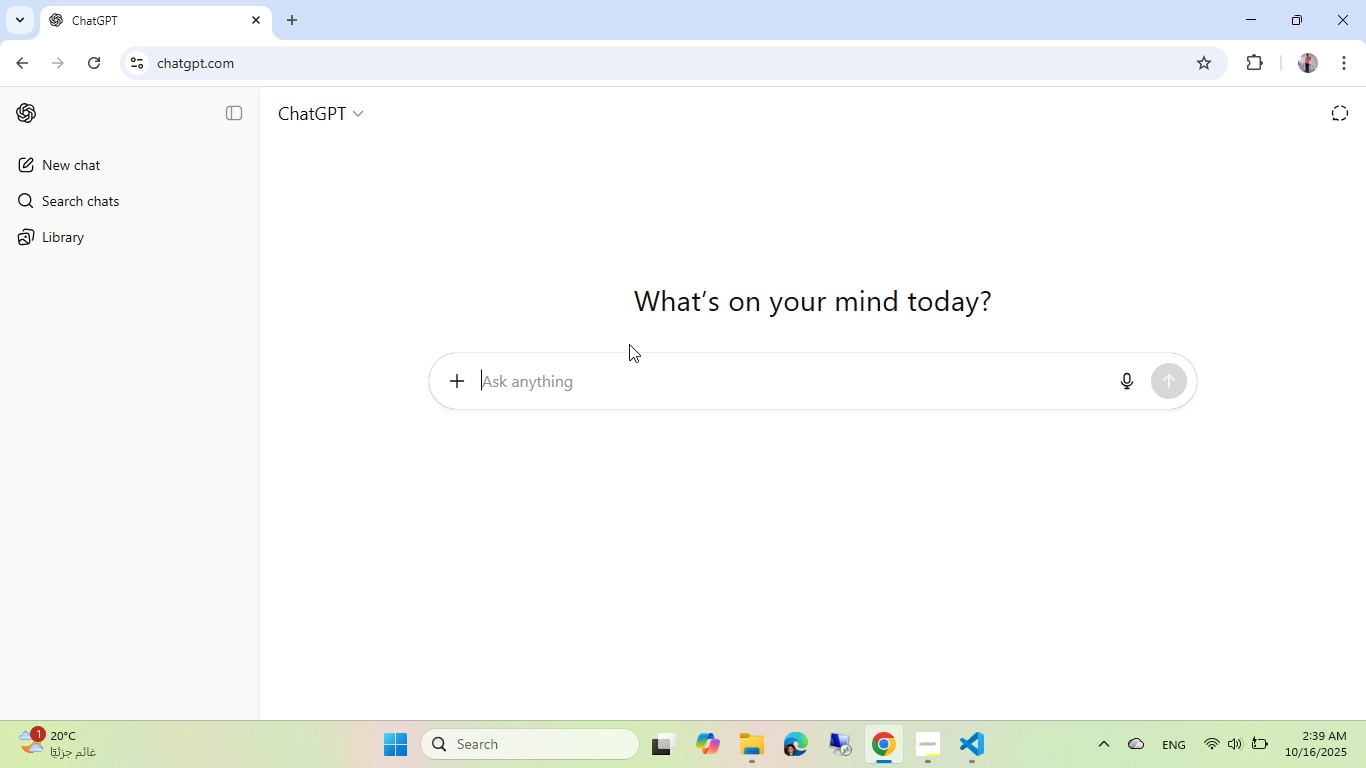 
left_click([637, 380])
 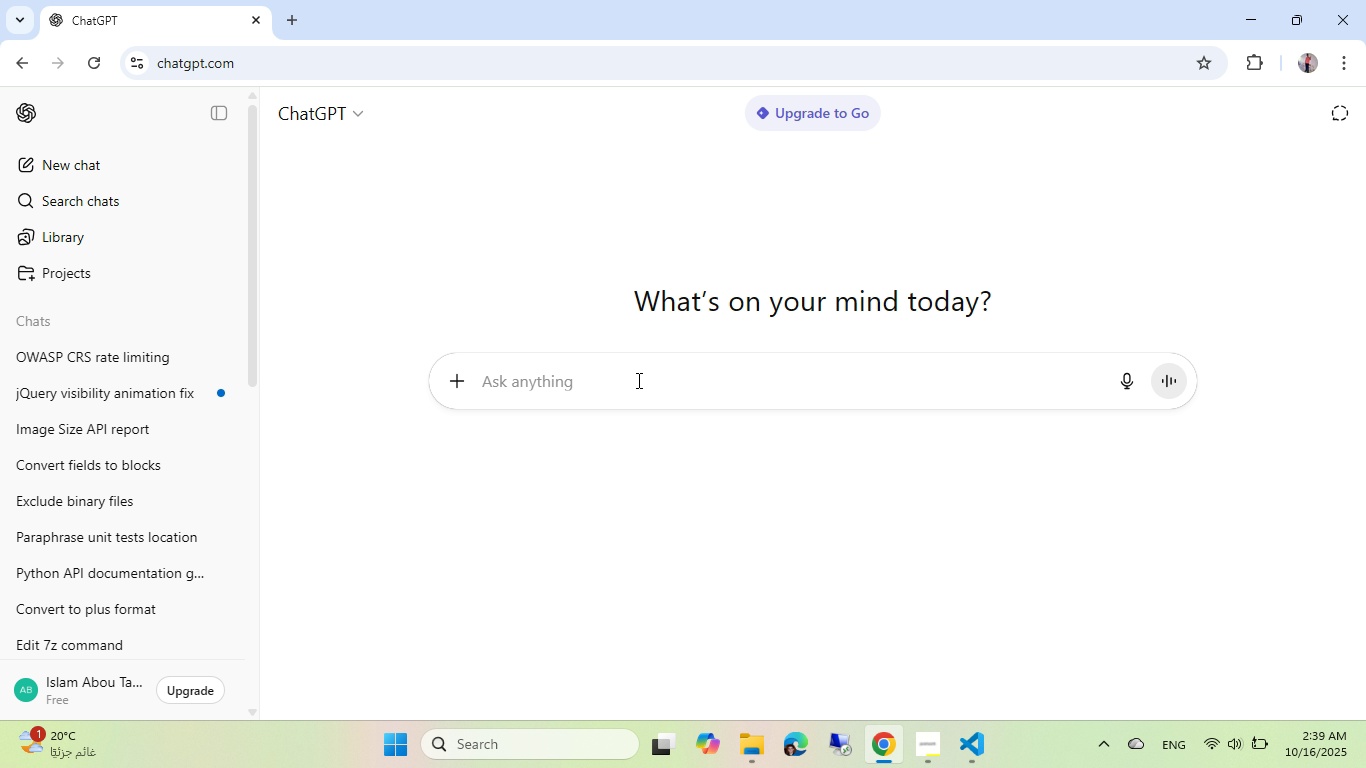 
type(icon for images format support)
 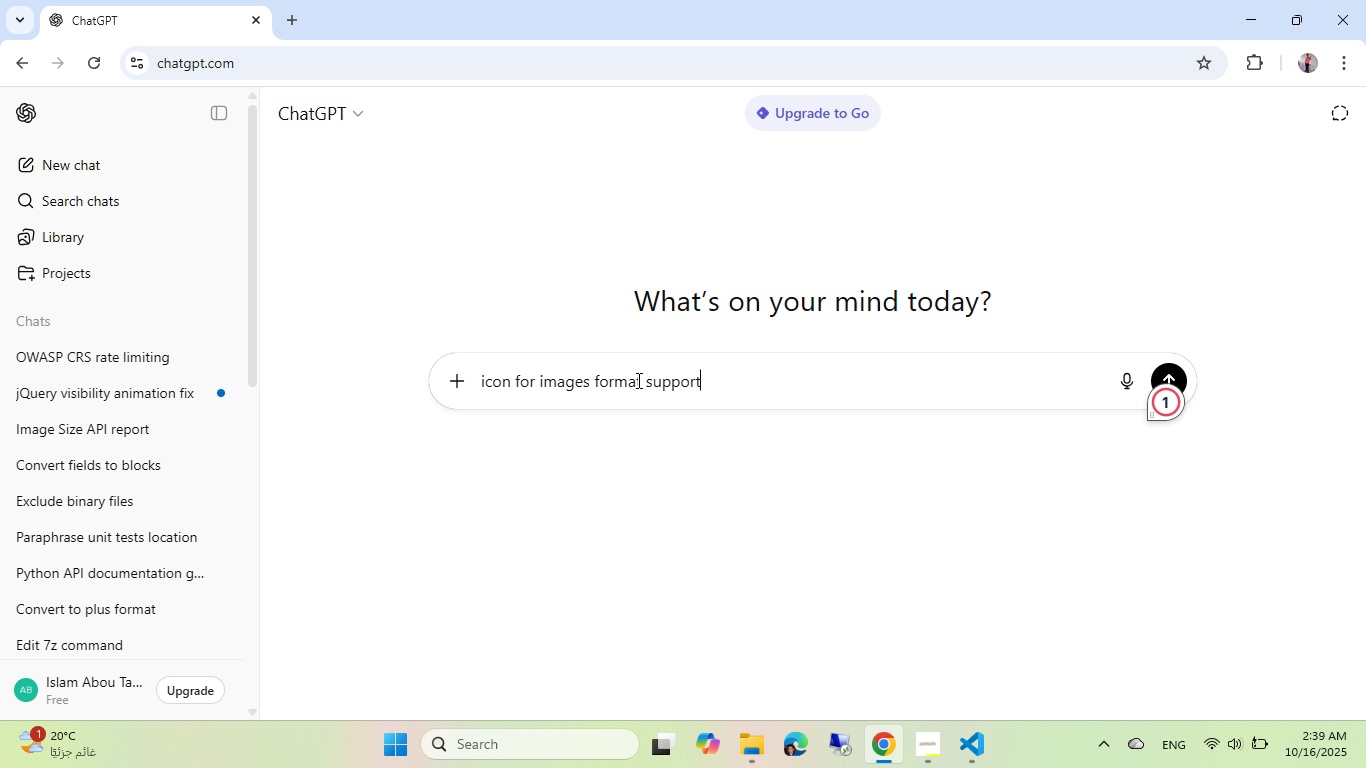 
key(Enter)
 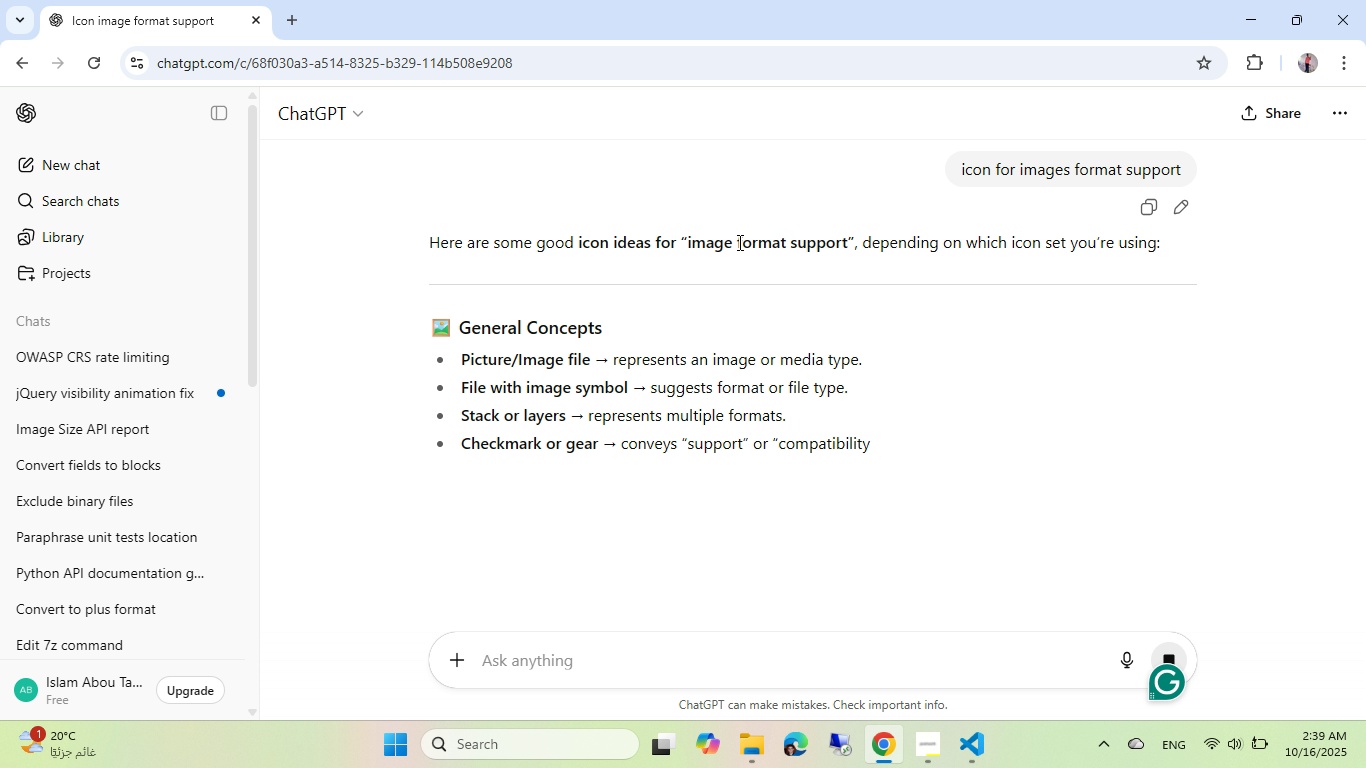 
wait(6.49)
 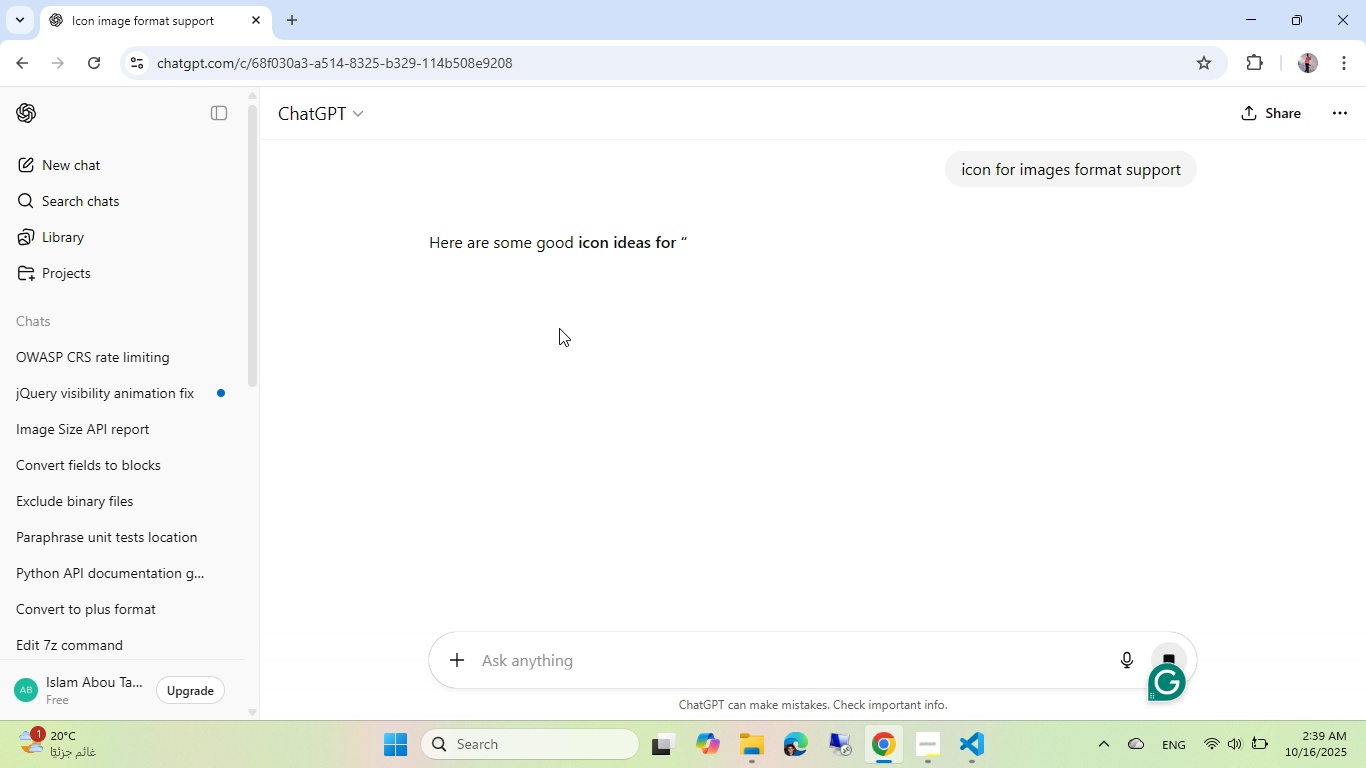 
scroll: coordinate [587, 266], scroll_direction: down, amount: 6.0
 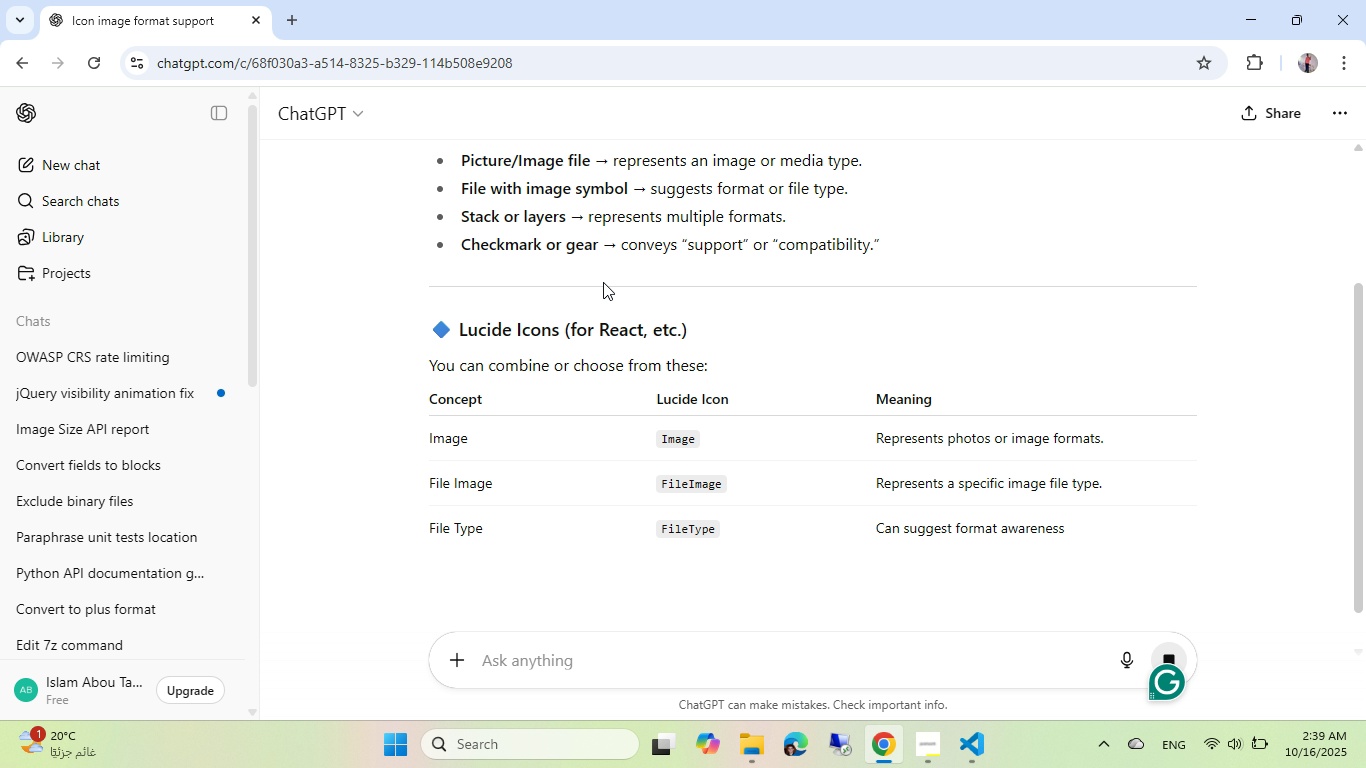 
scroll: coordinate [603, 282], scroll_direction: up, amount: 2.0
 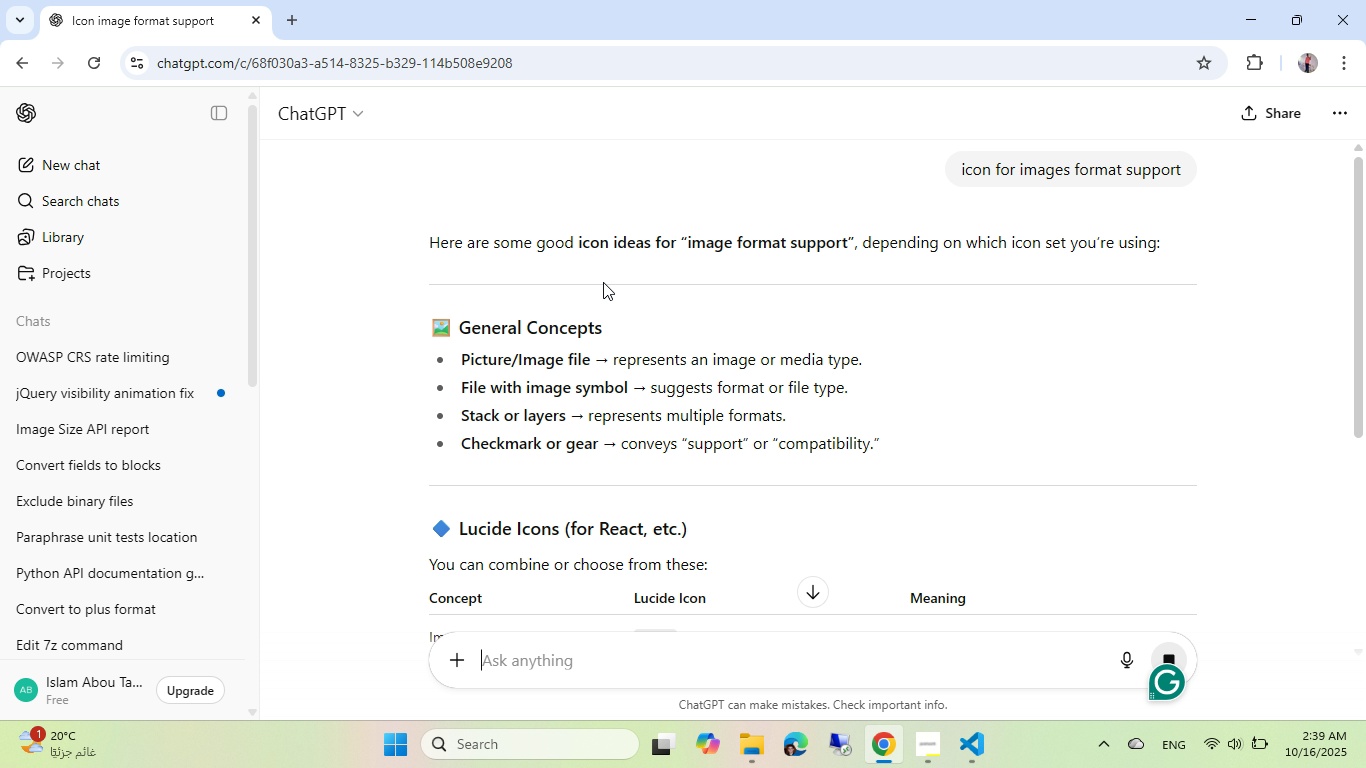 
scroll: coordinate [505, 164], scroll_direction: down, amount: 25.0
 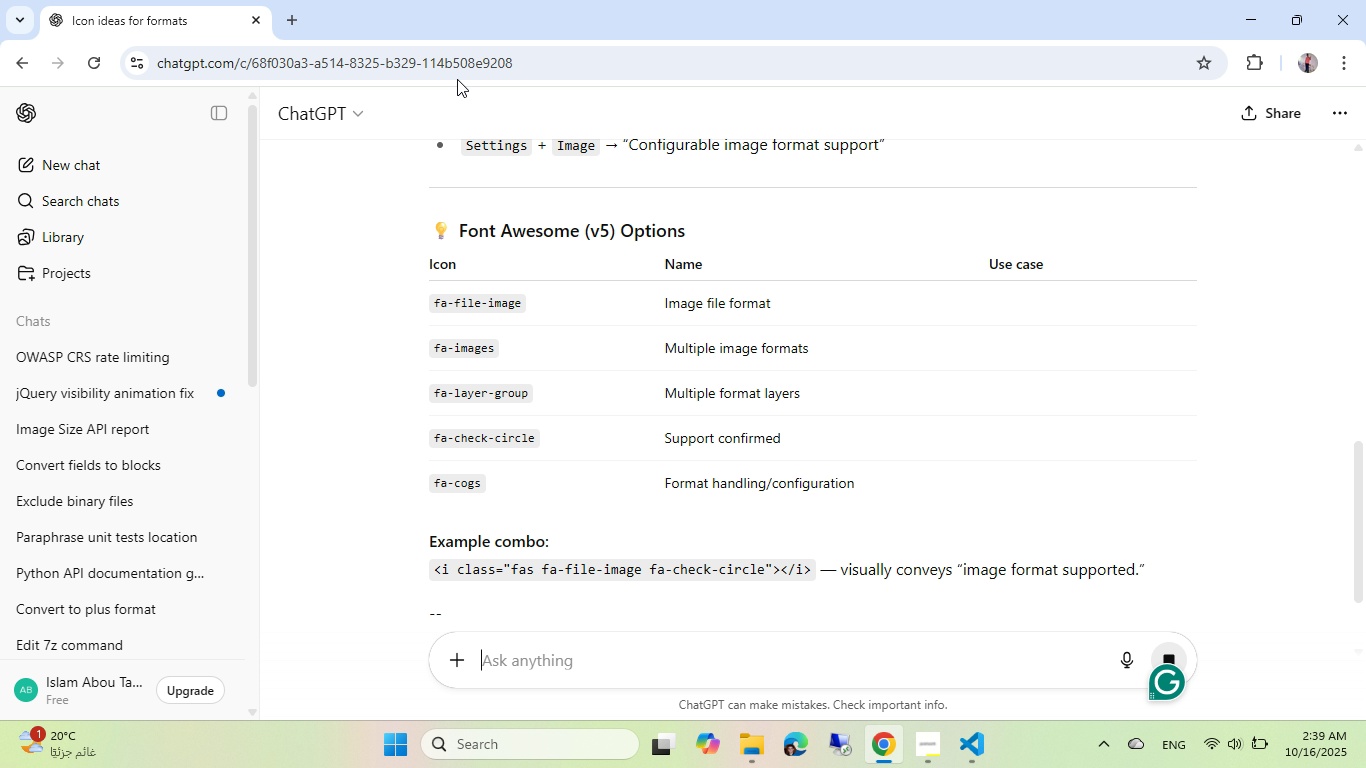 
left_click([453, 56])
 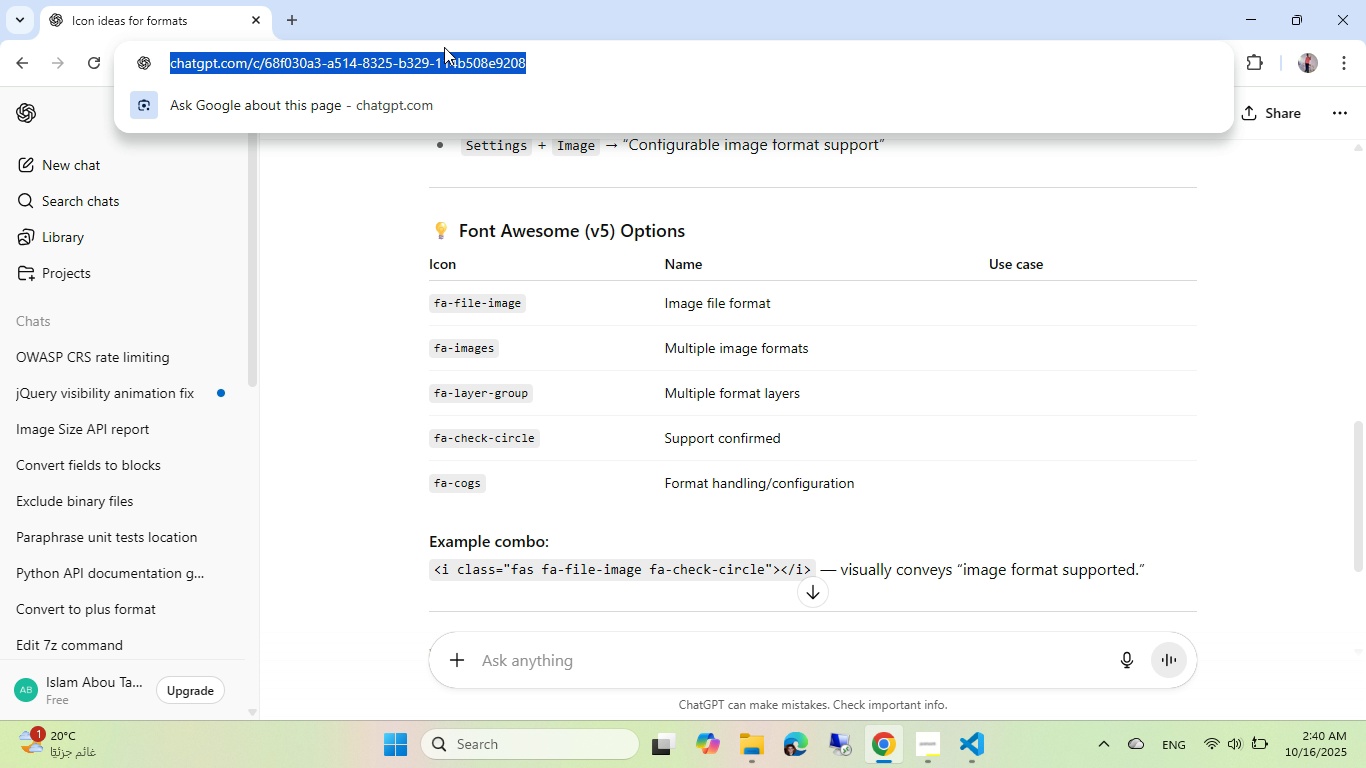 
type(icon for image support)
 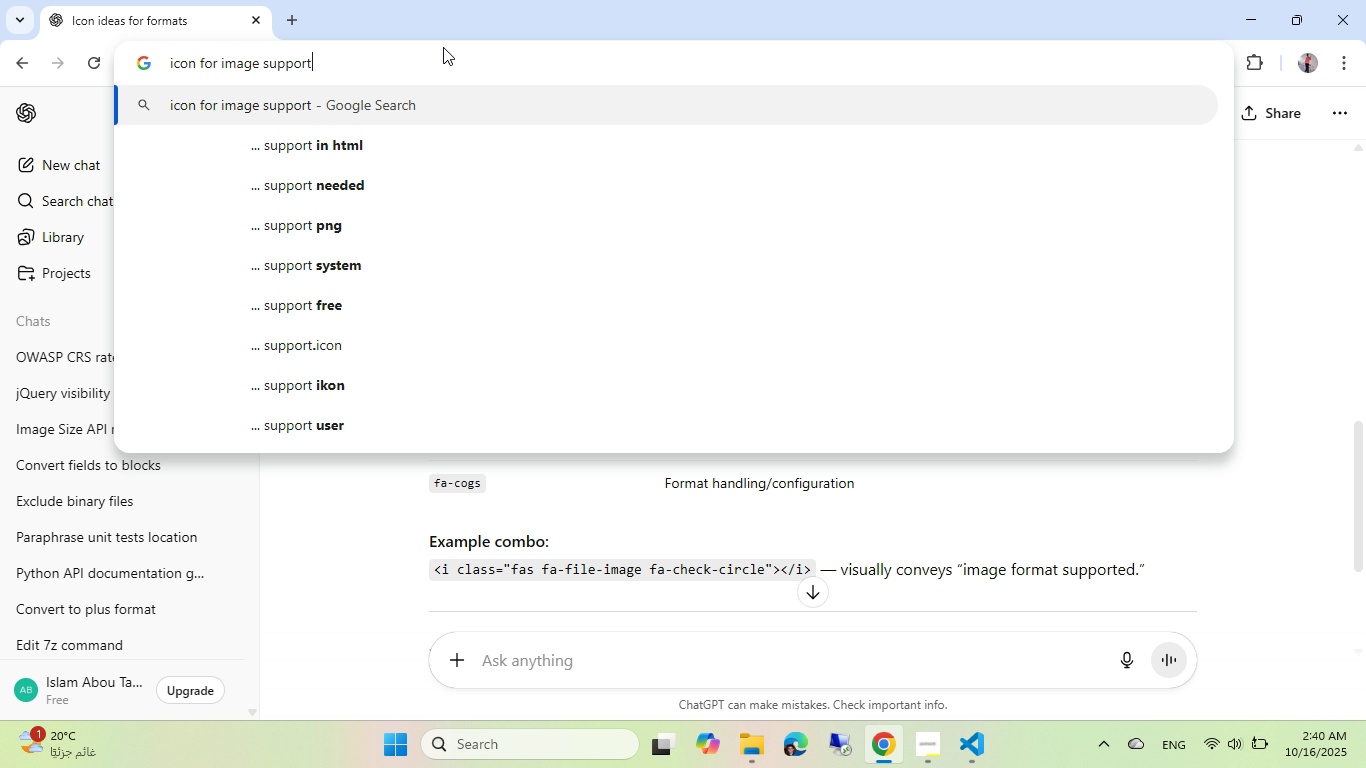 
key(Enter)
 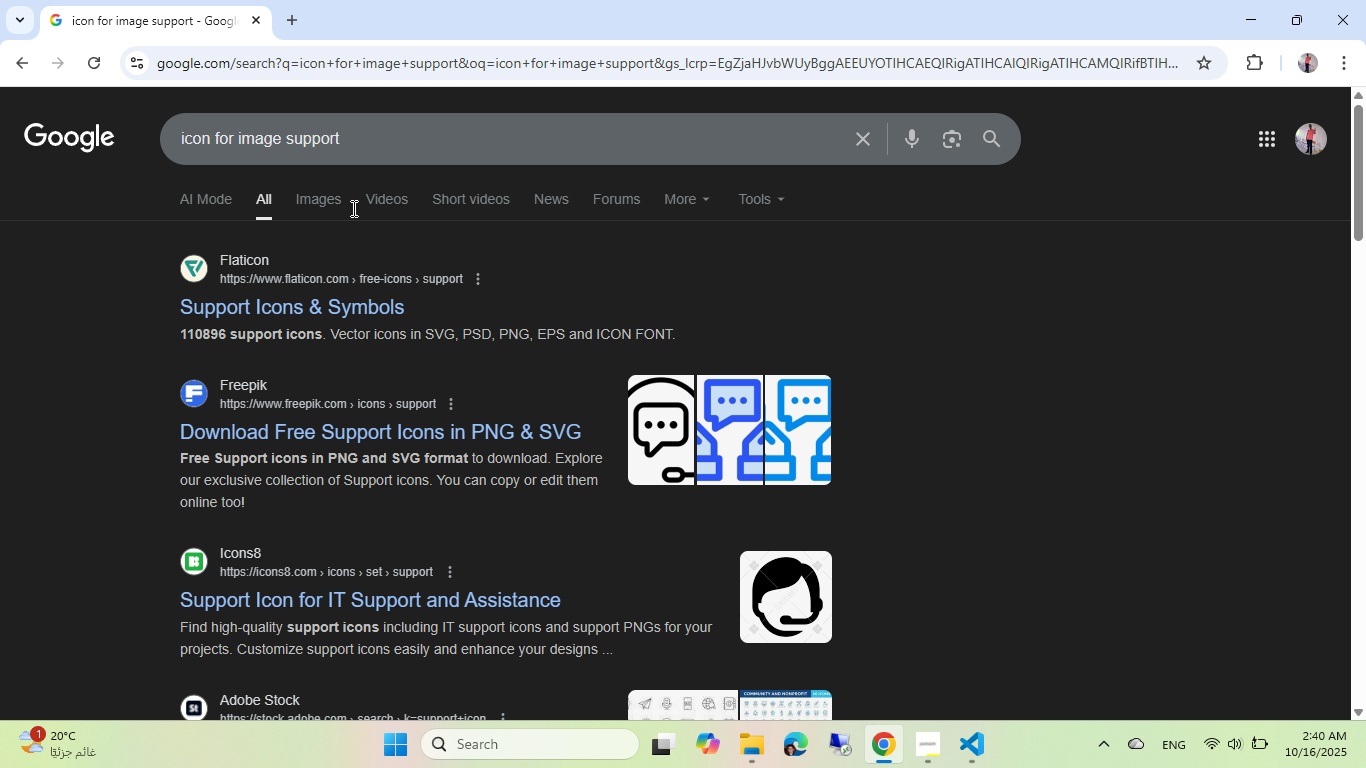 
left_click([333, 305])
 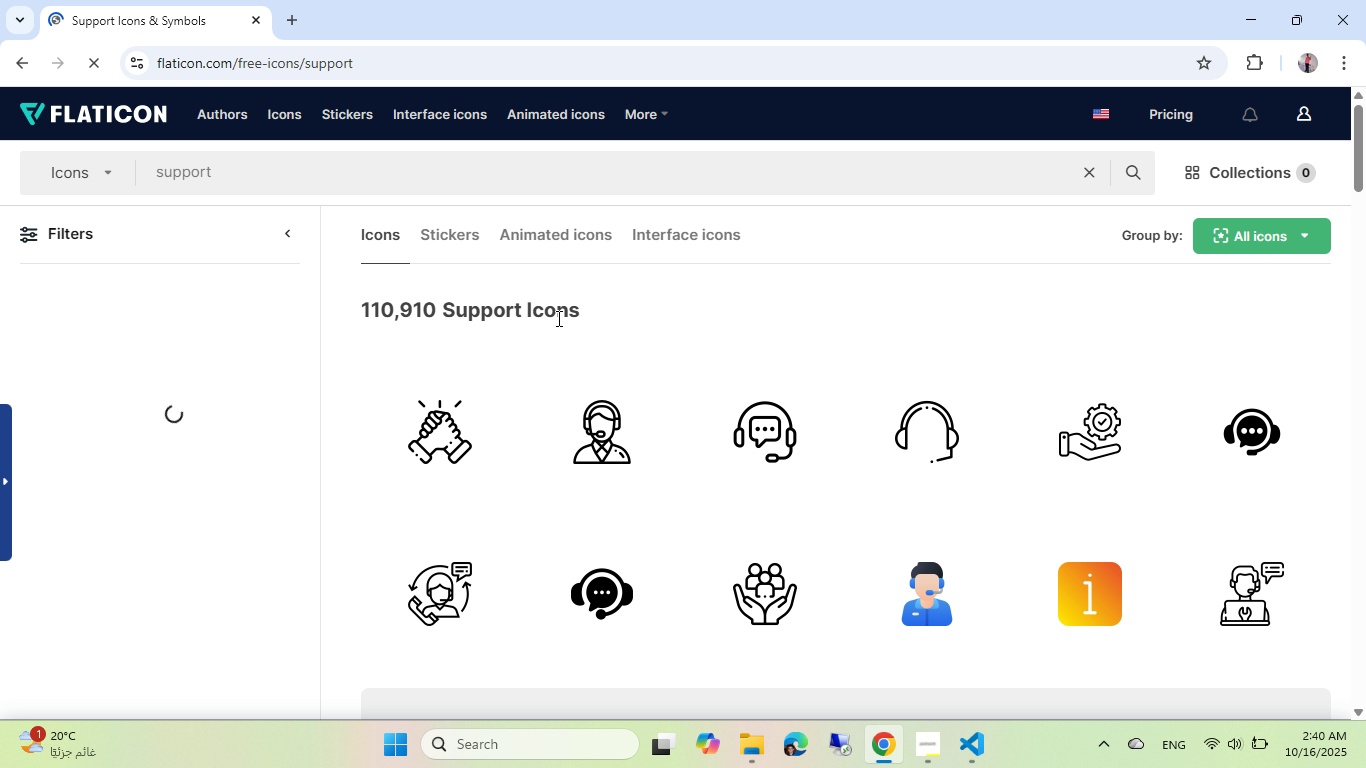 
wait(7.67)
 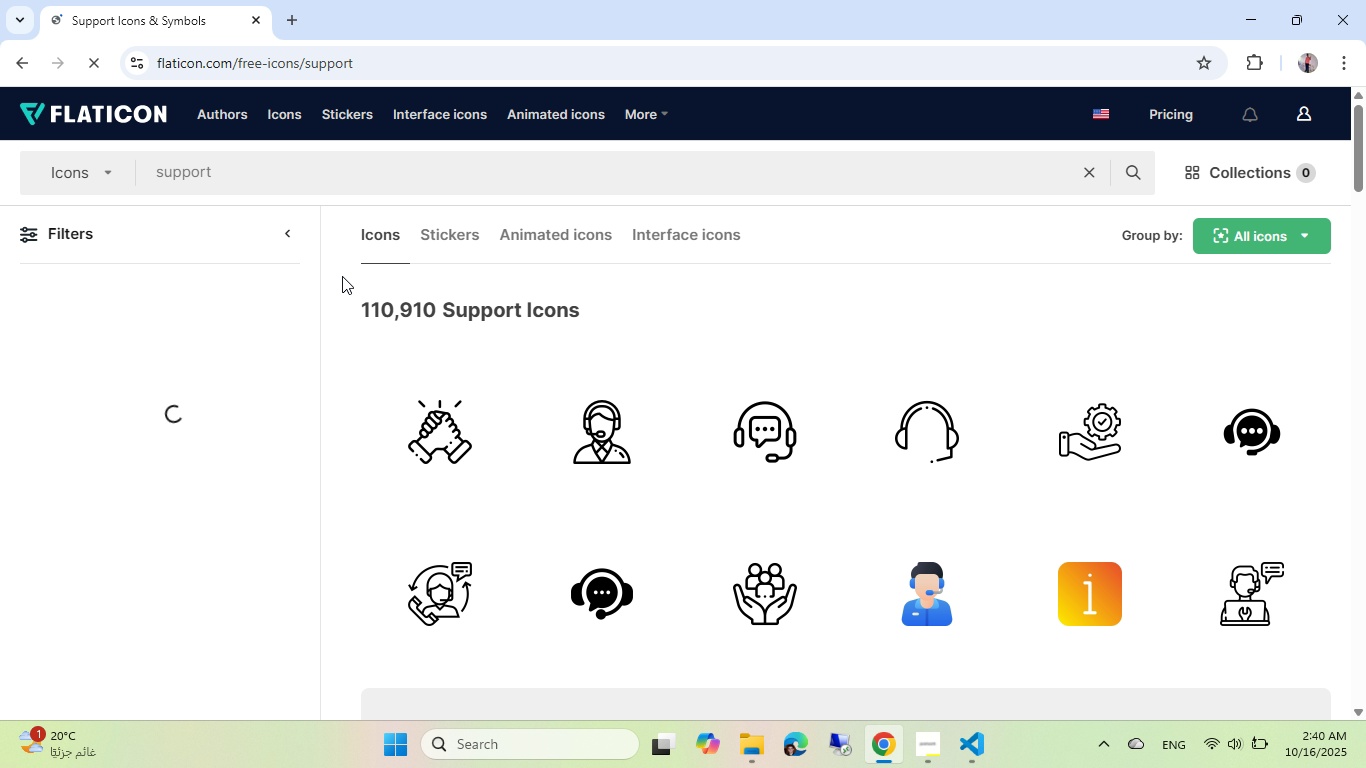 
scroll: coordinate [593, 212], scroll_direction: down, amount: 11.0
 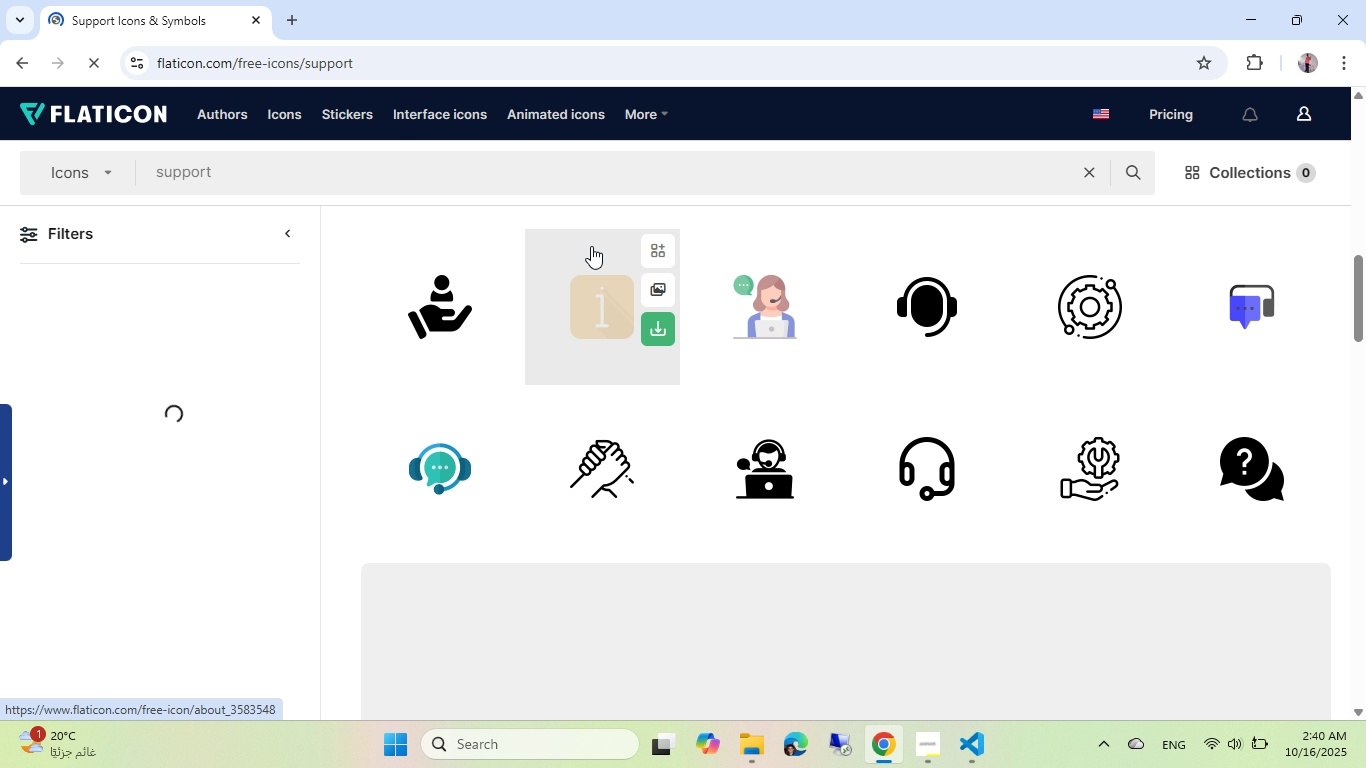 
scroll: coordinate [591, 246], scroll_direction: up, amount: 15.0
 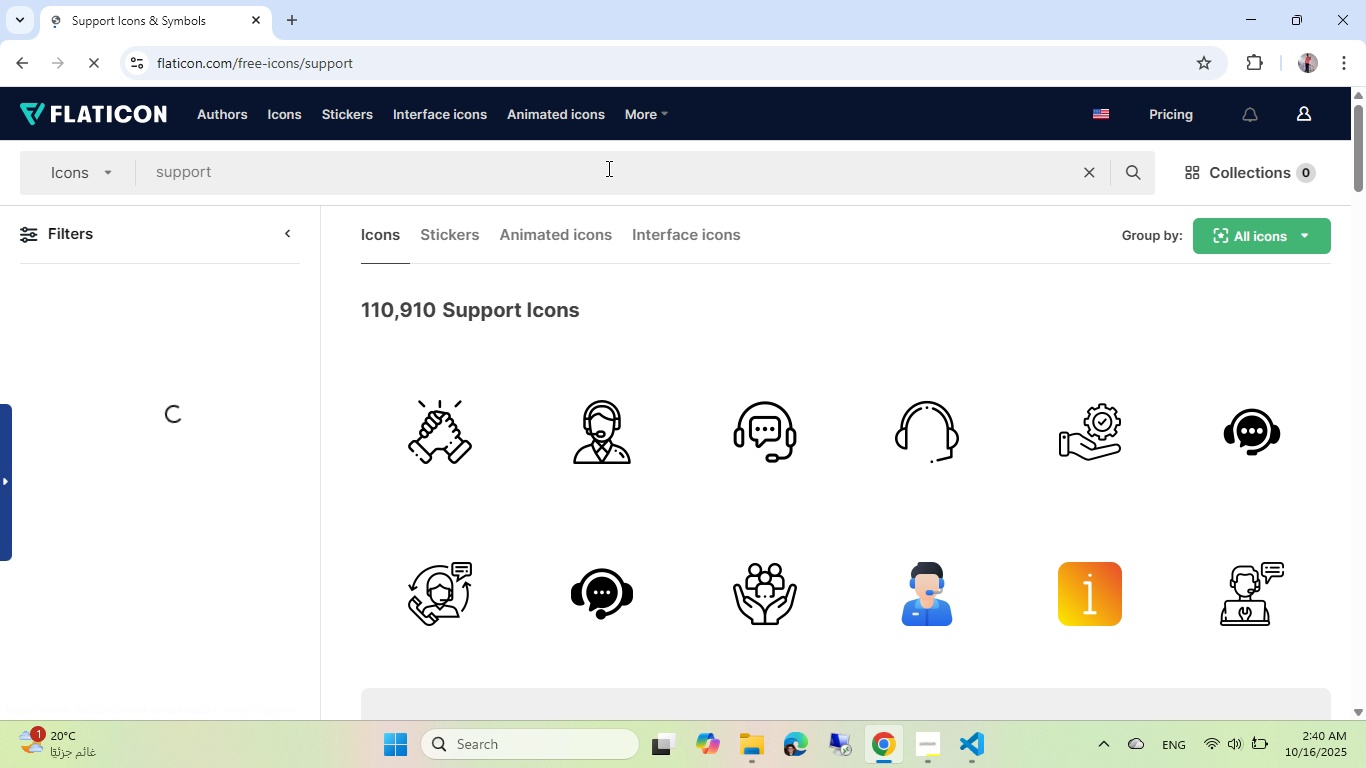 
left_click([607, 168])
 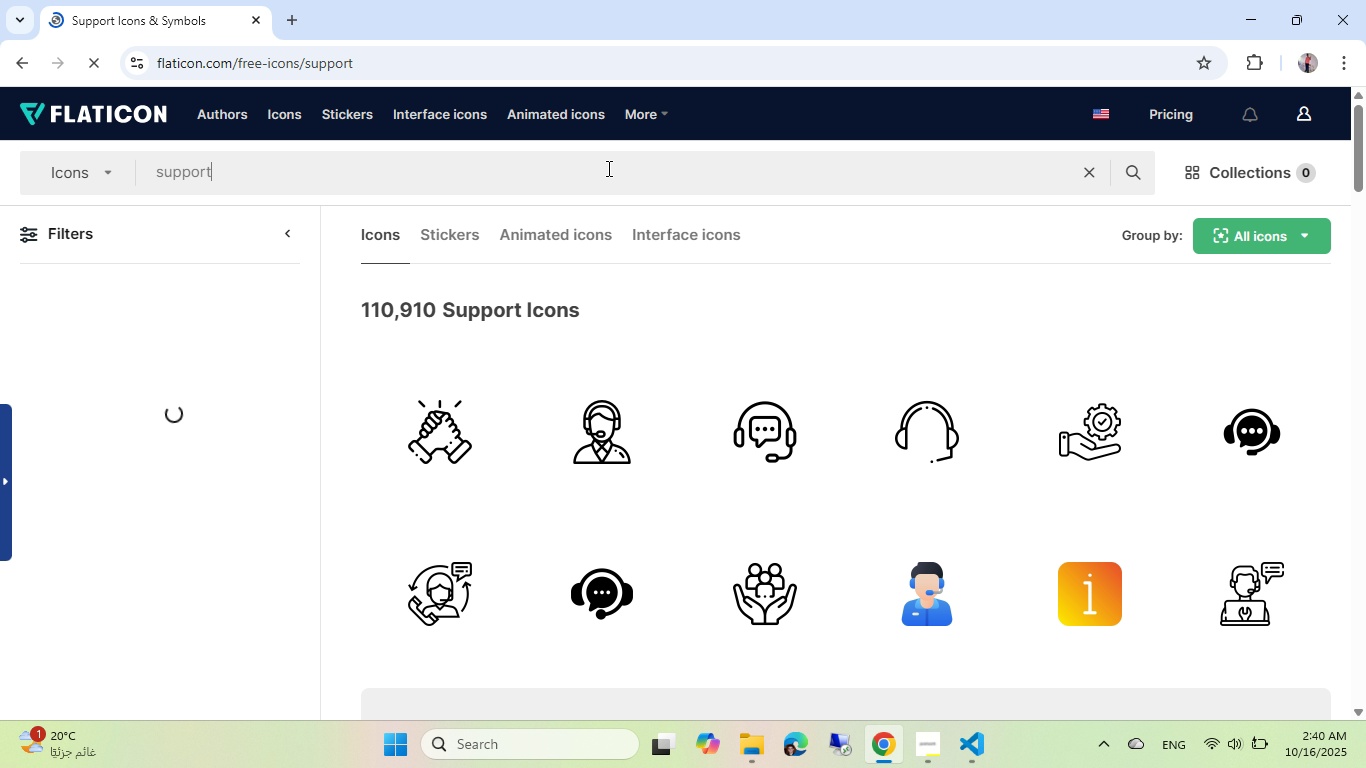 
key(Control+ControlLeft)
 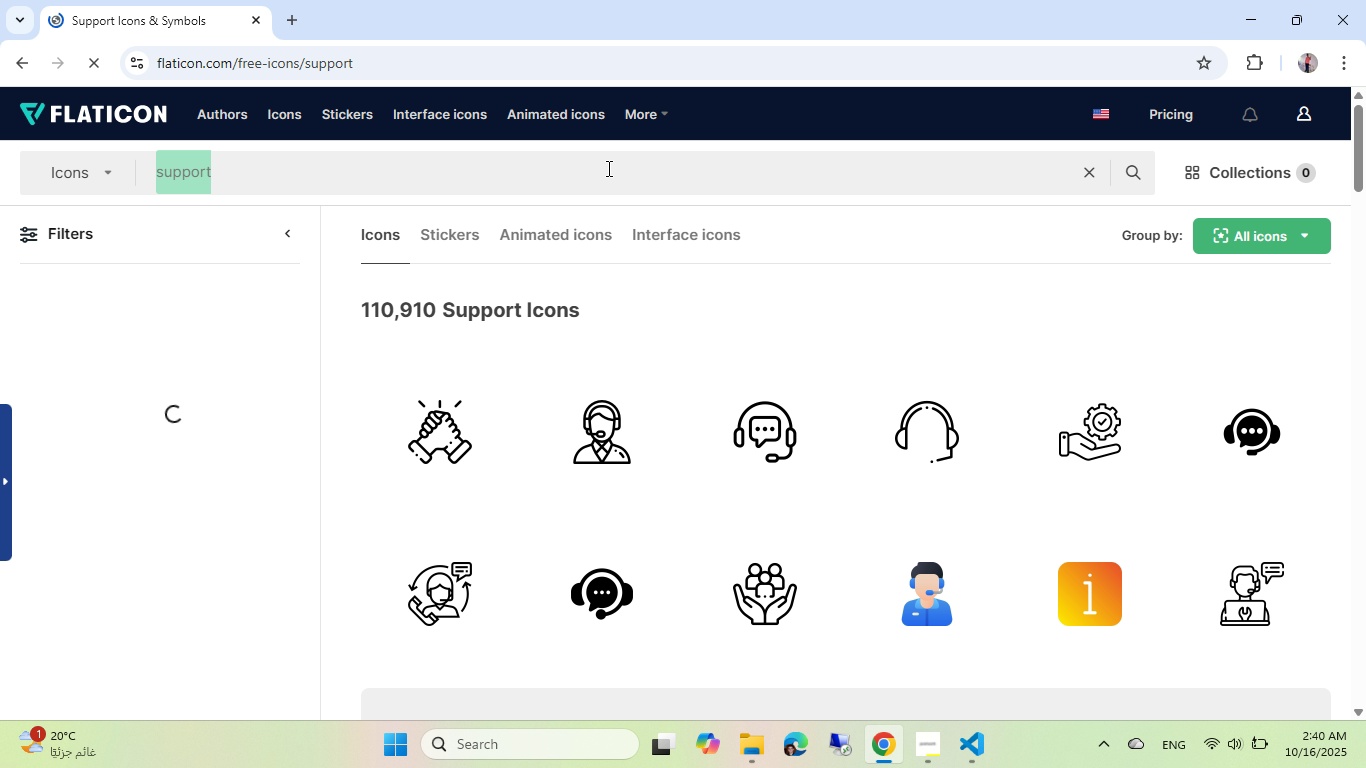 
key(Control+A)
 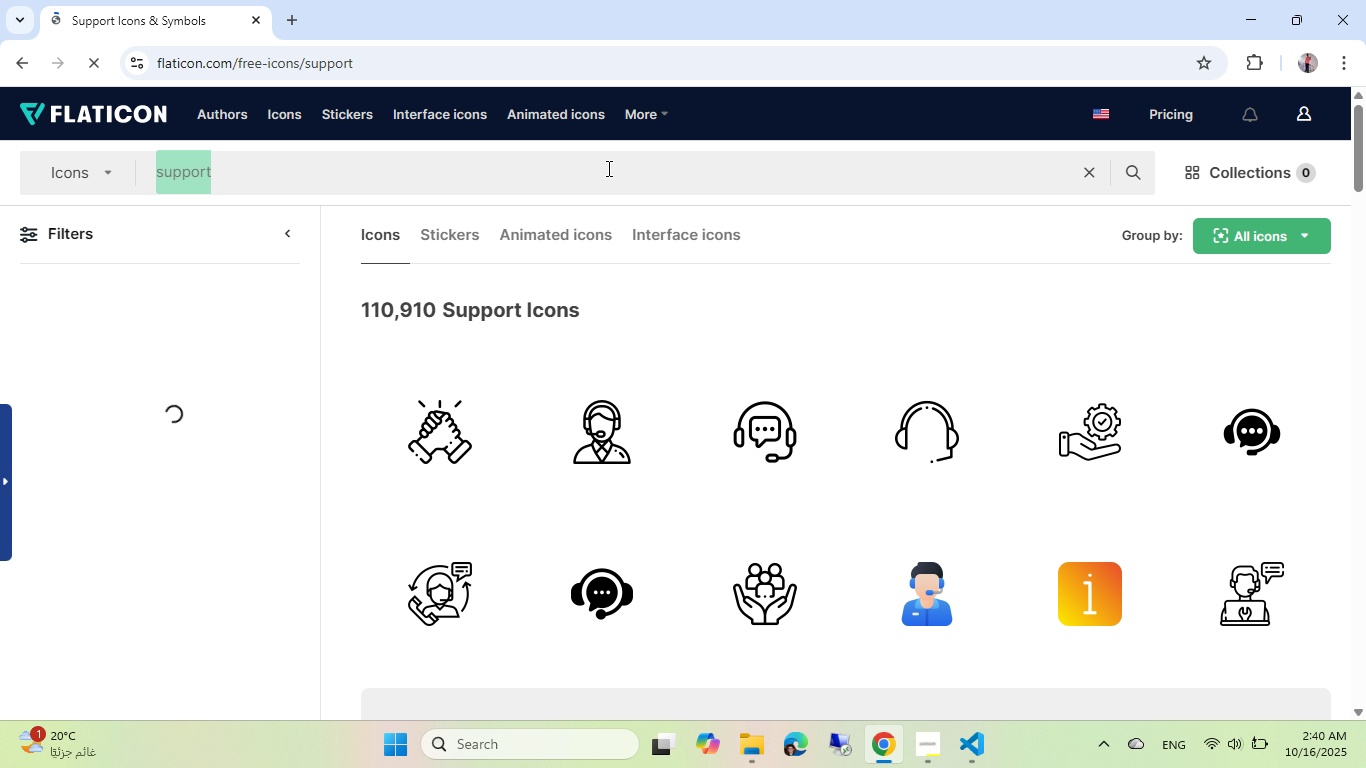 
type(frau)
key(Backspace)
key(Backspace)
key(Backspace)
type(eature)
 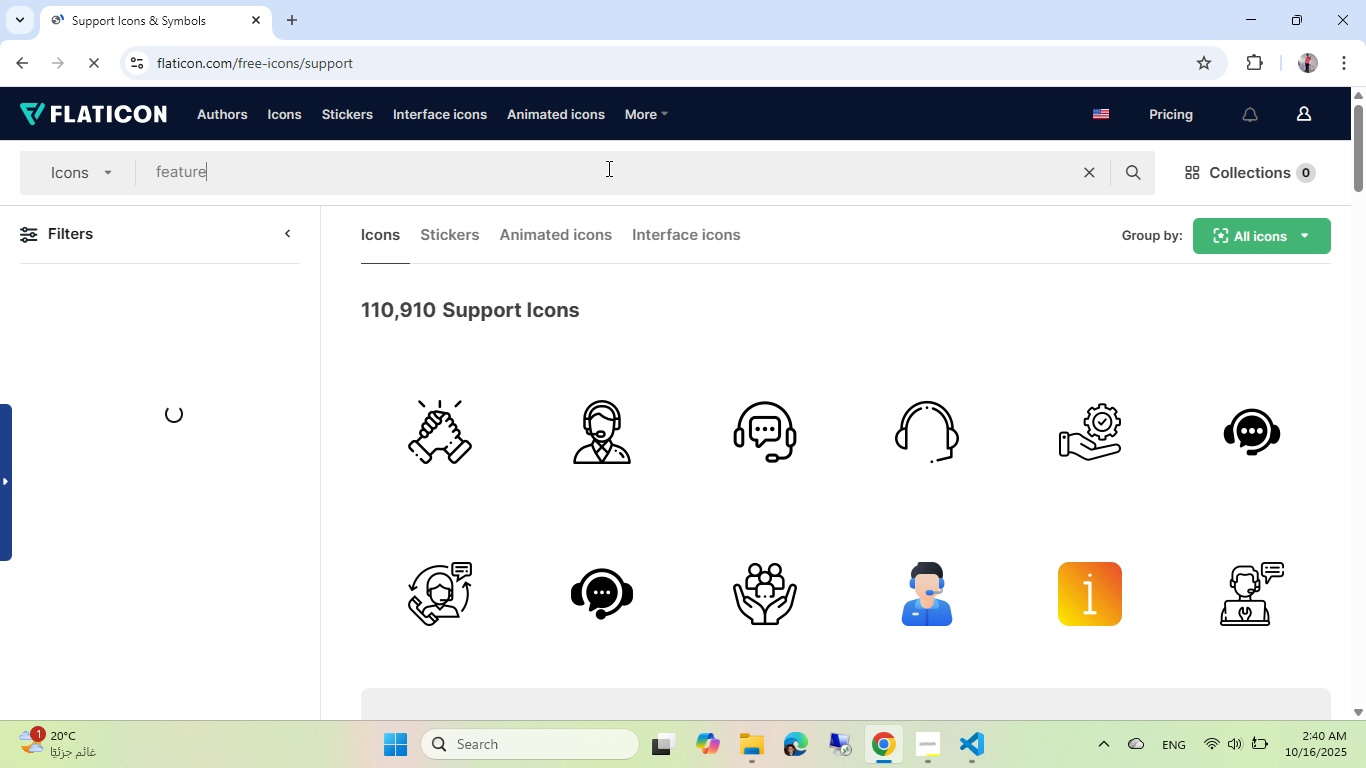 
key(Enter)
 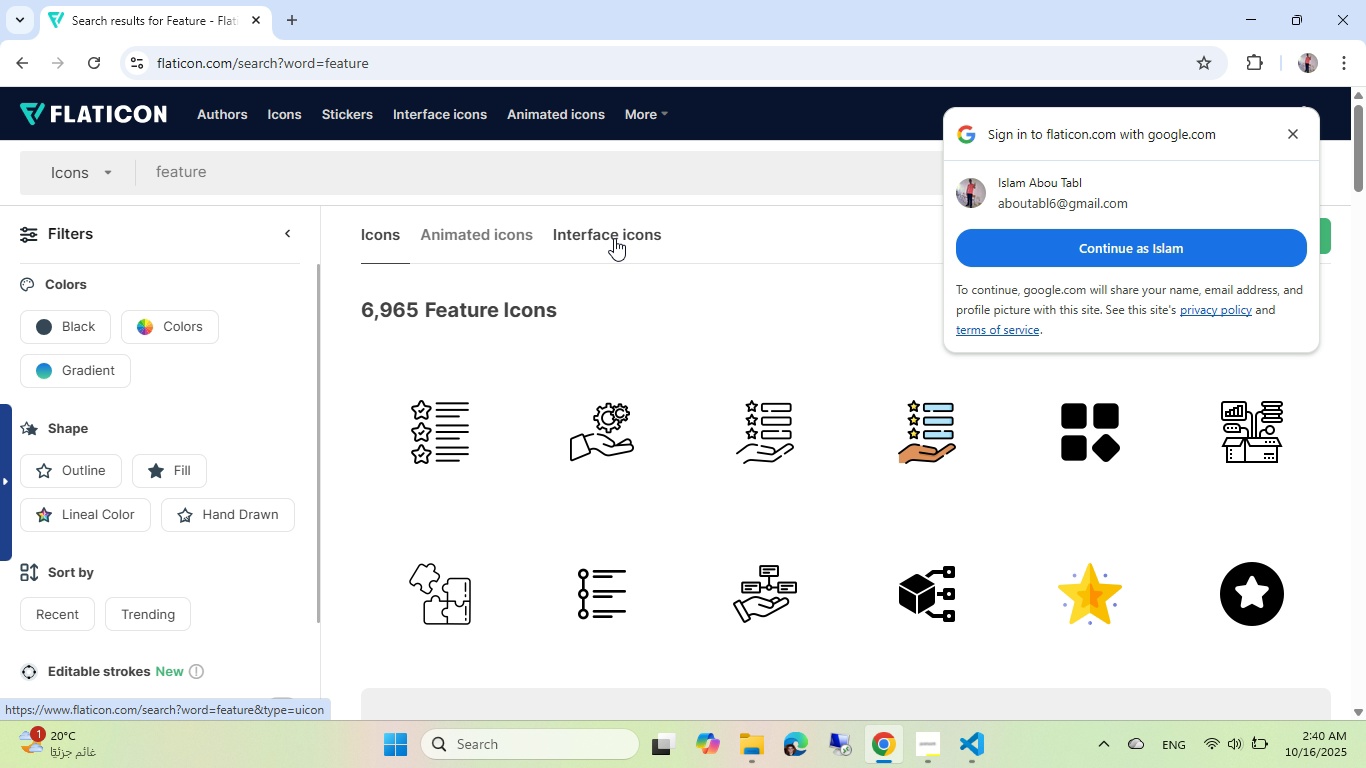 
wait(6.17)
 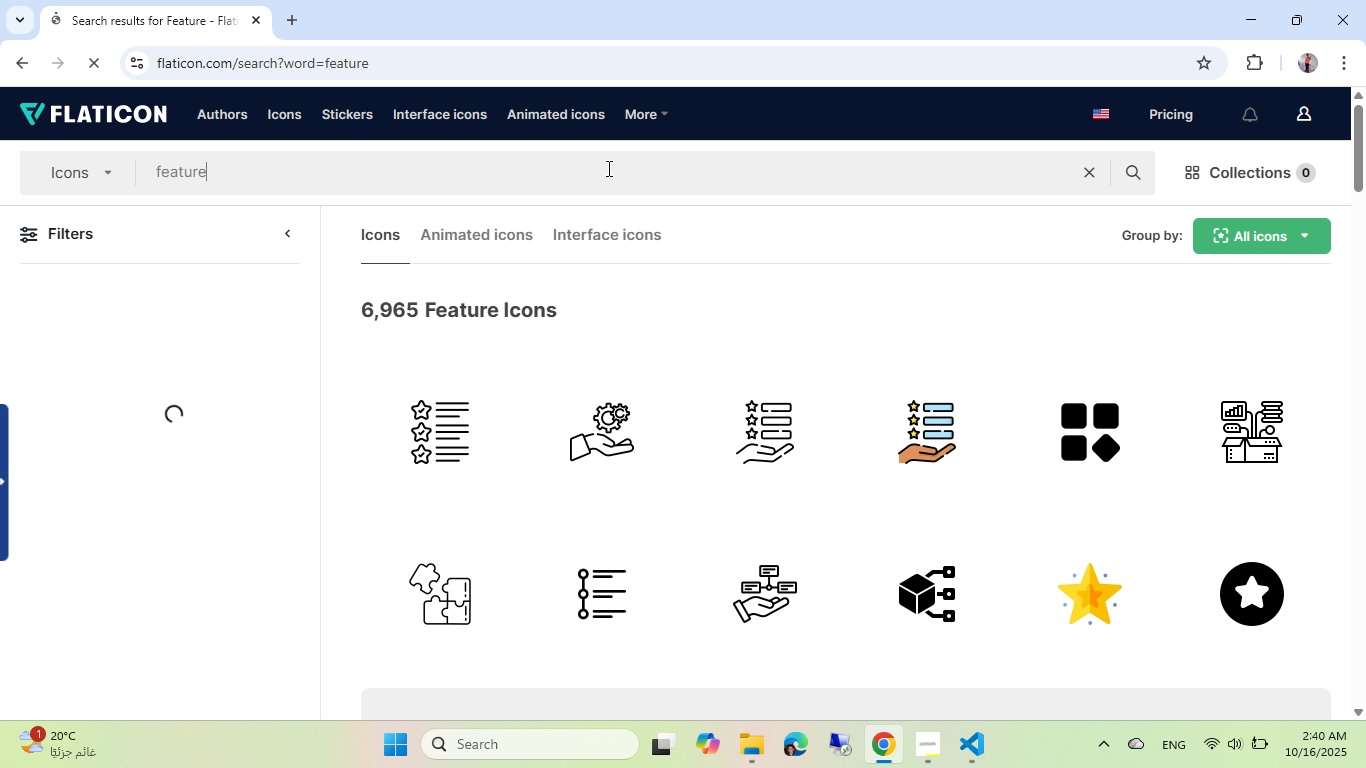 
left_click([1294, 127])
 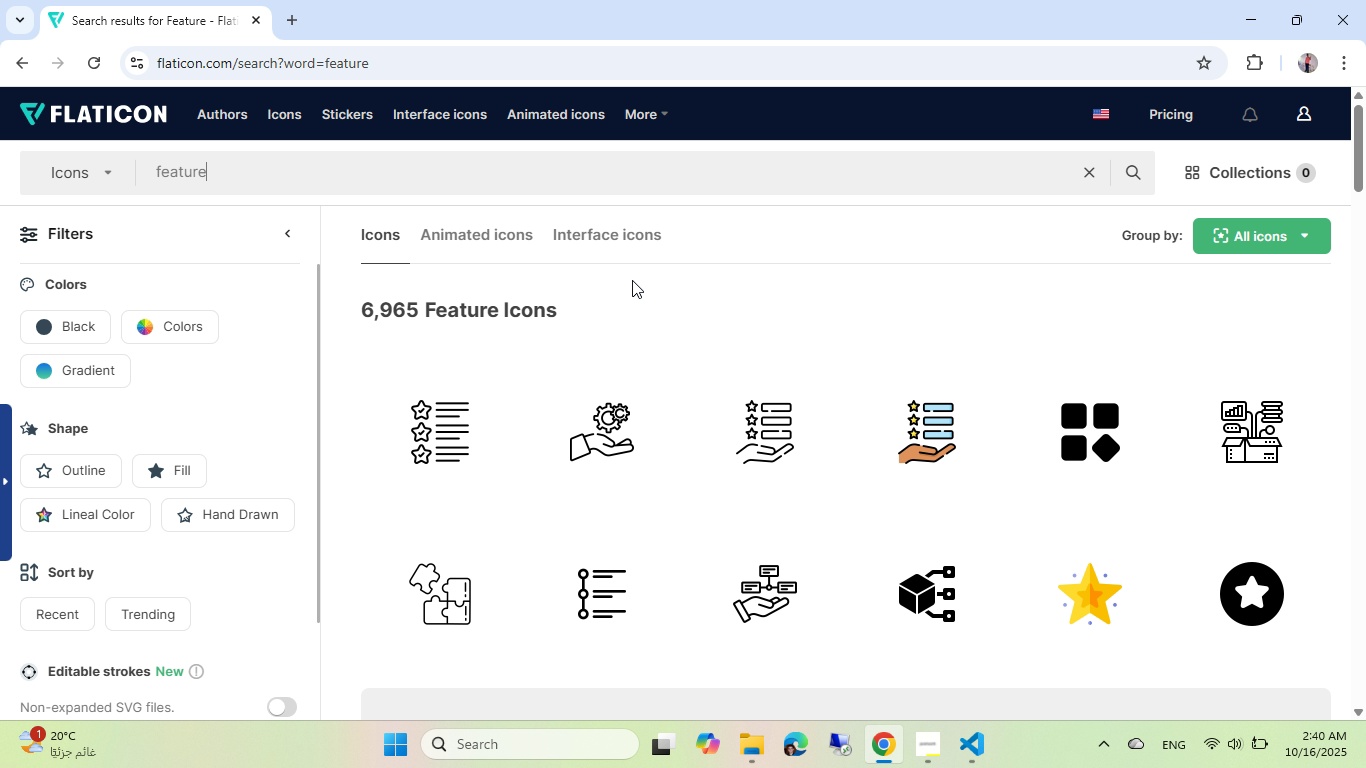 
scroll: coordinate [632, 280], scroll_direction: down, amount: 1.0
 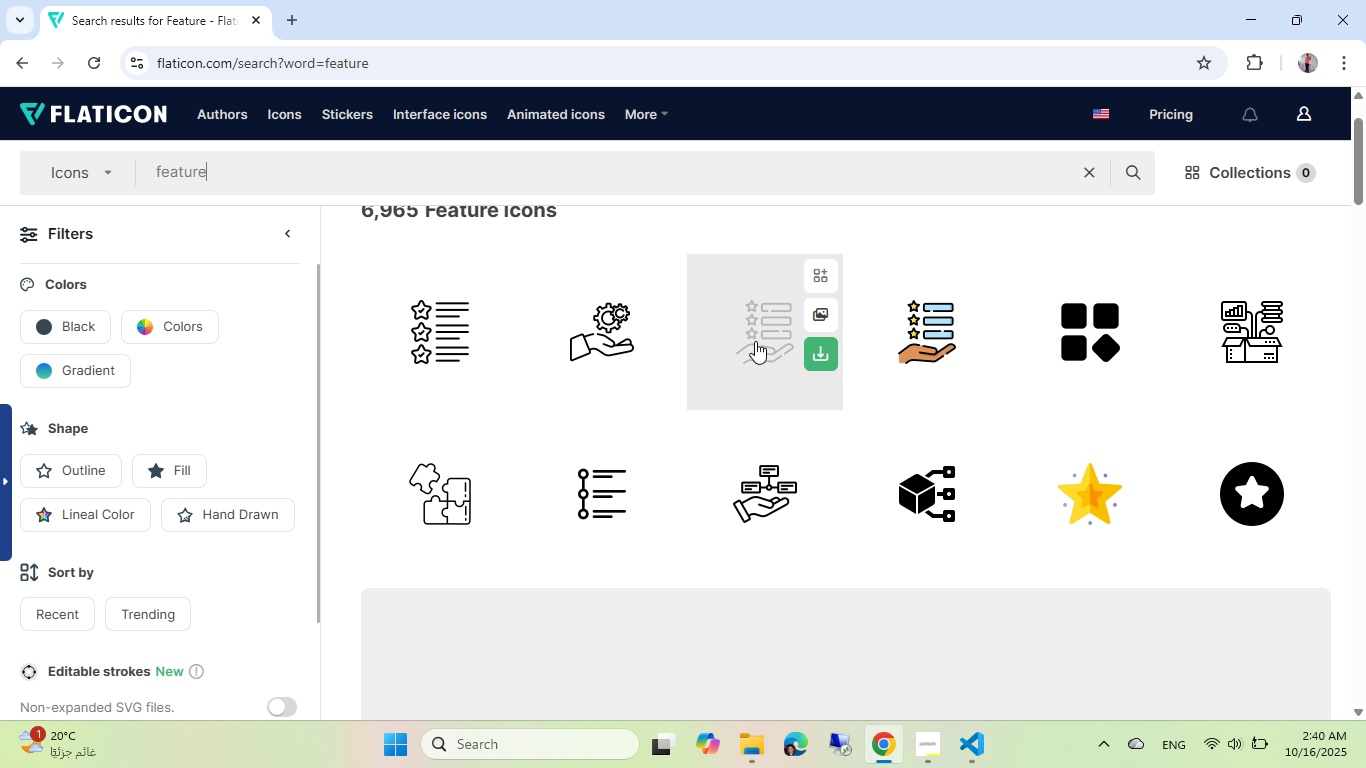 
mouse_move([822, 305])
 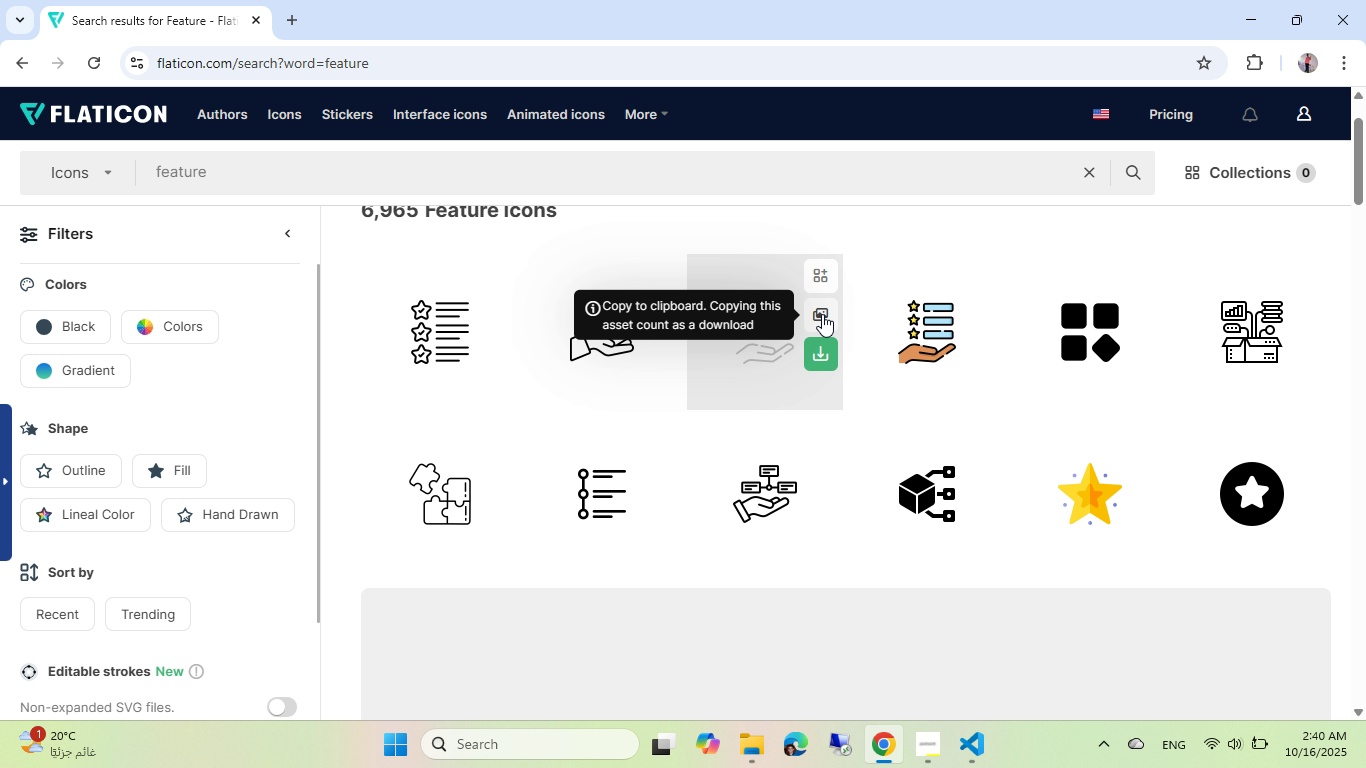 
left_click([822, 312])
 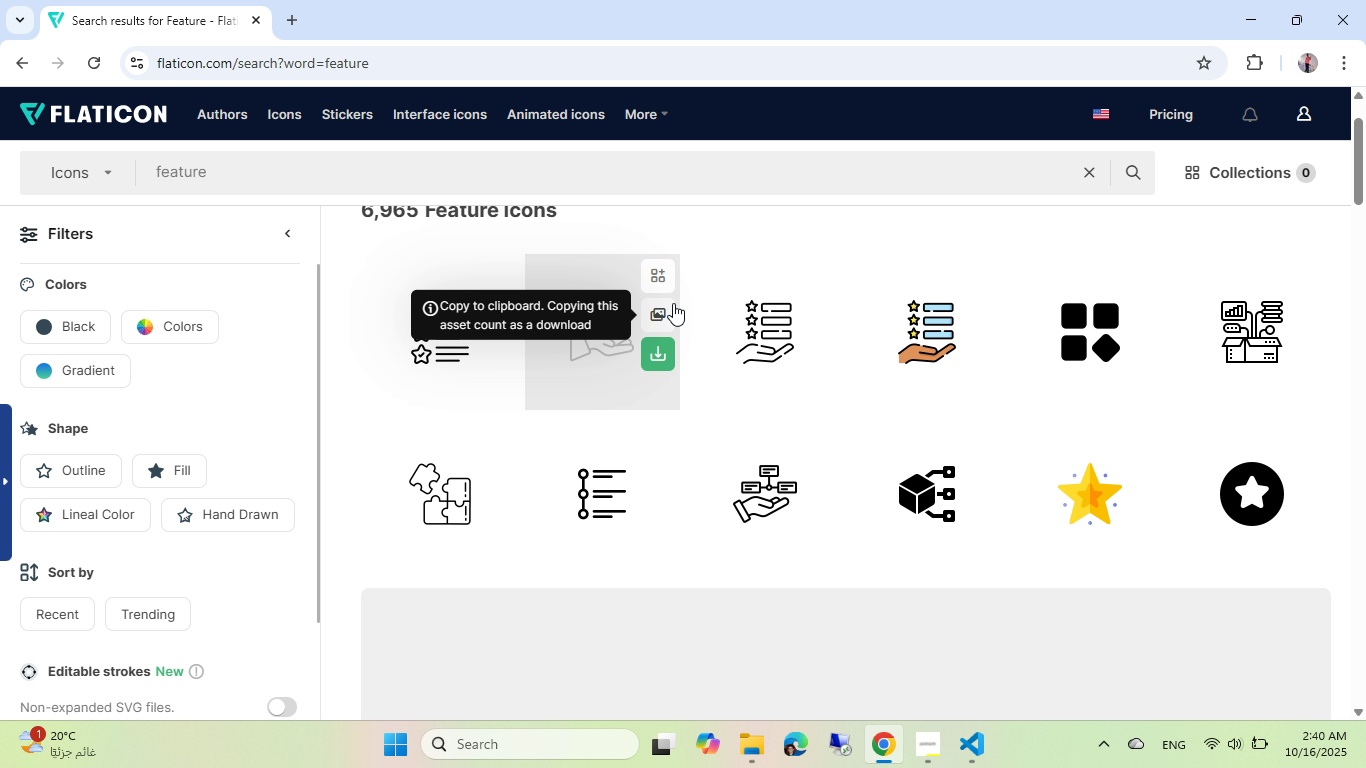 
right_click([767, 317])
 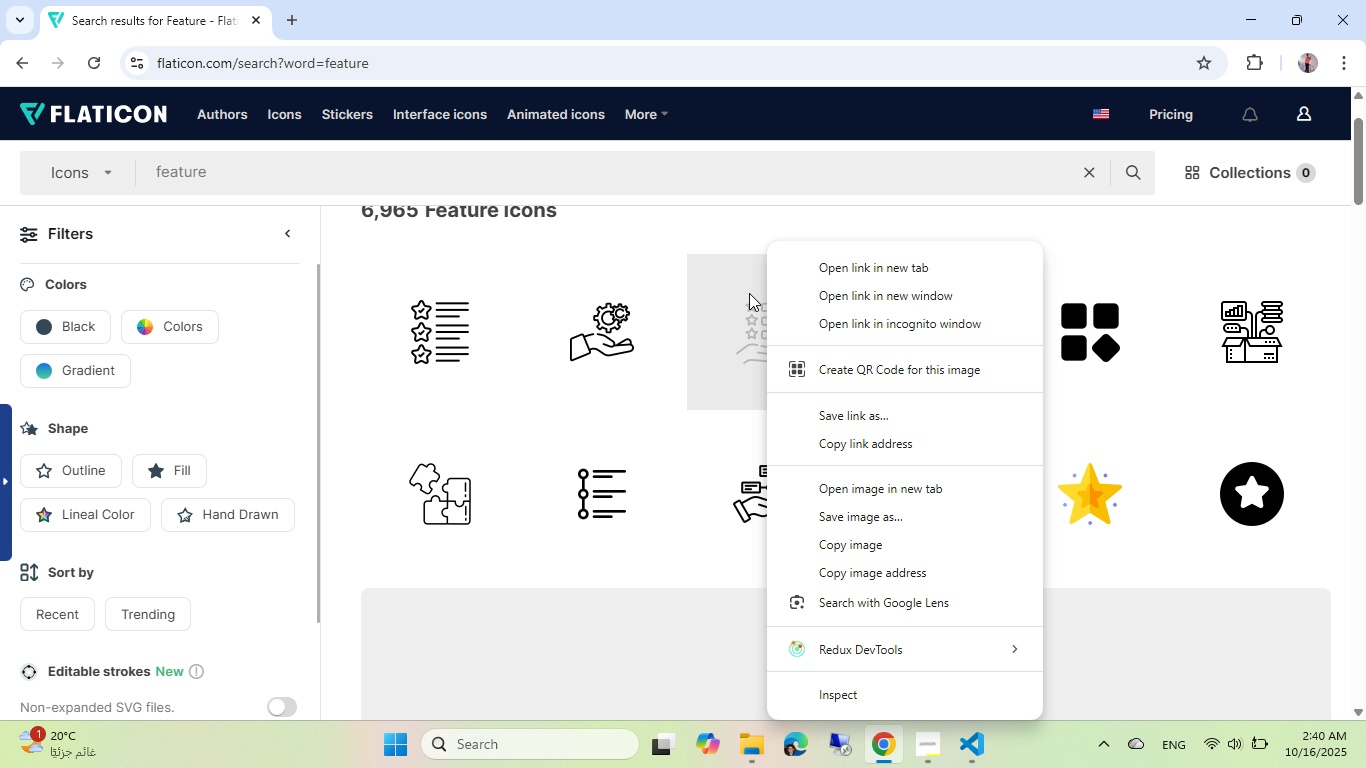 
left_click([749, 293])
 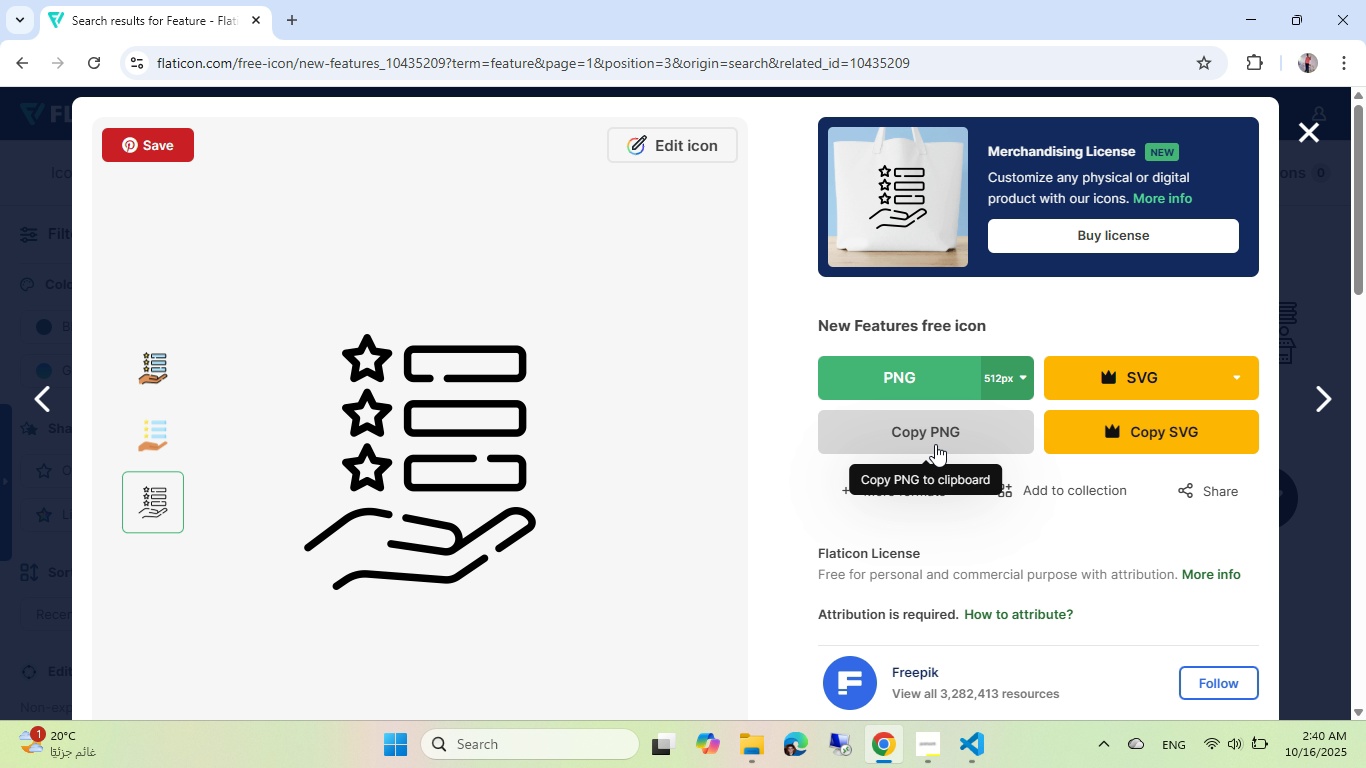 
left_click([931, 440])
 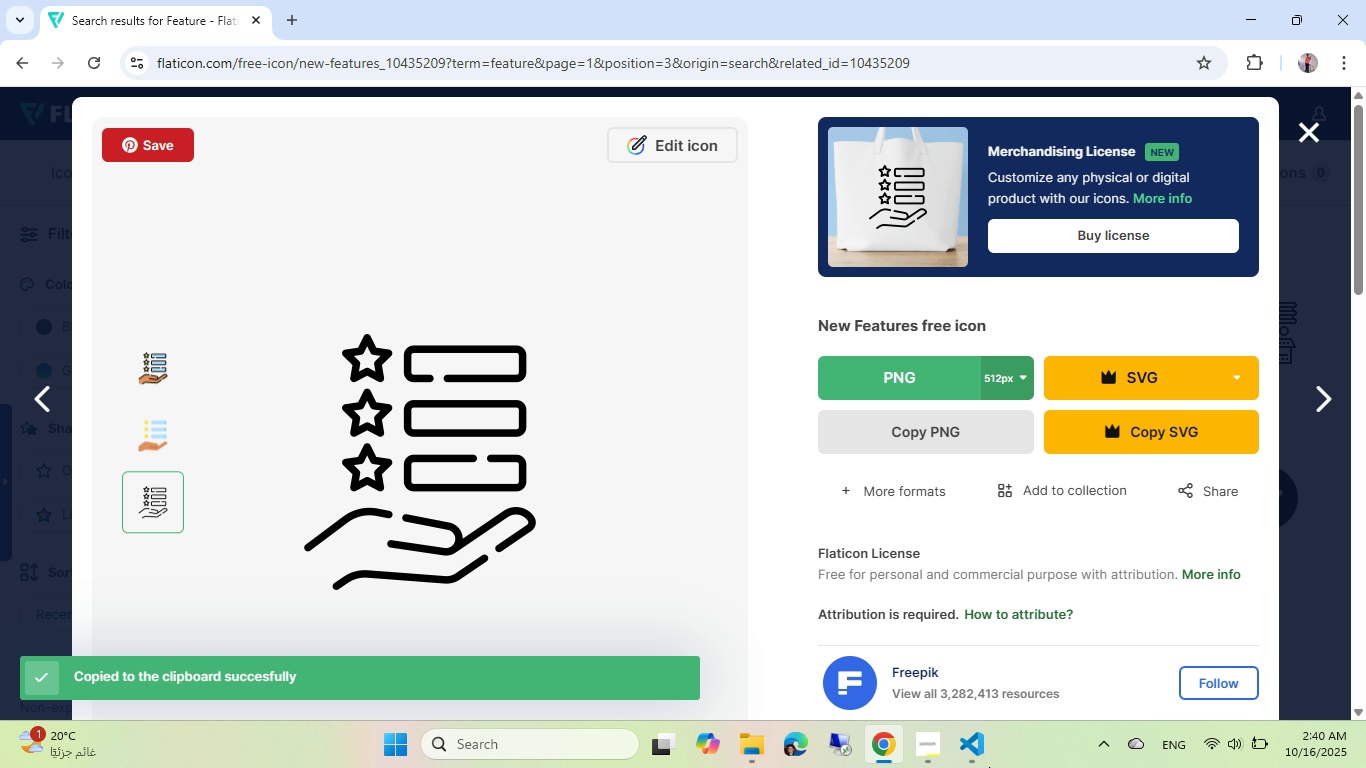 
left_click([981, 757])
 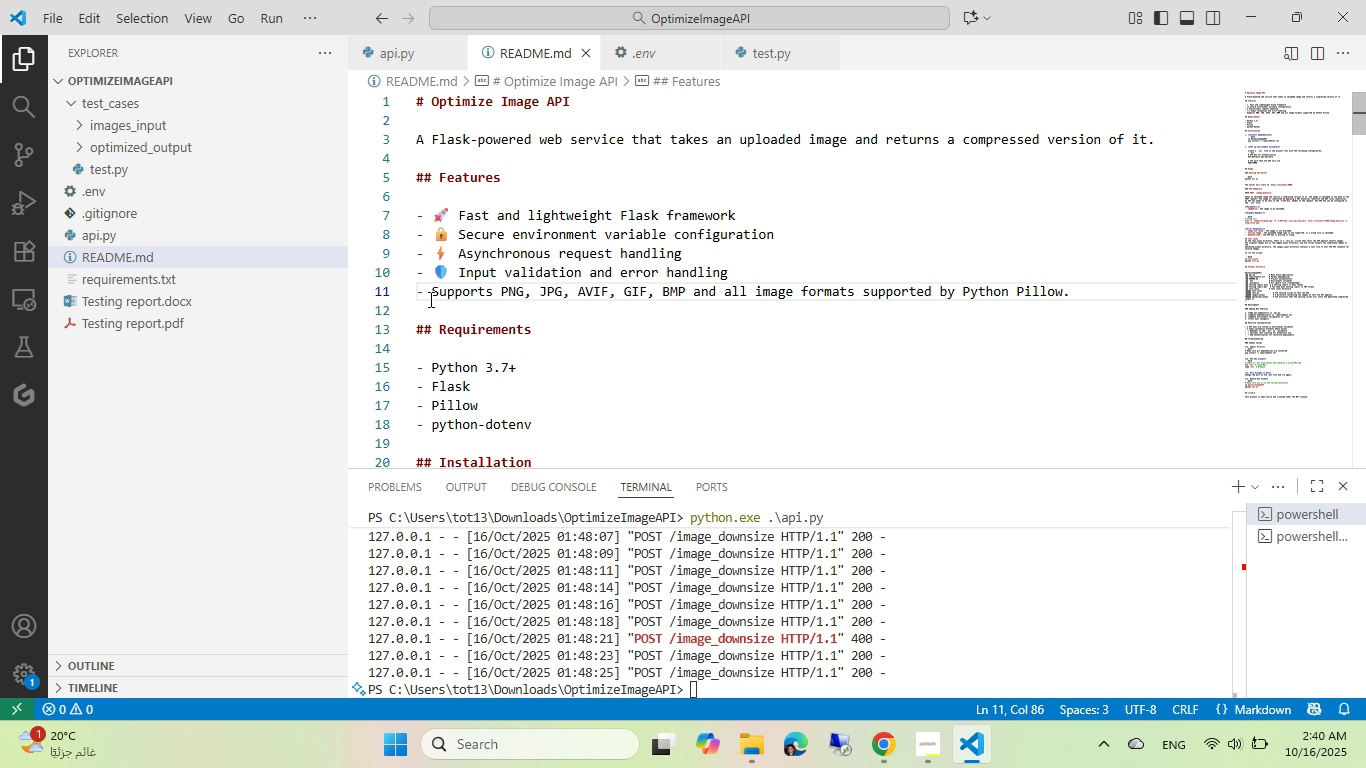 
left_click([433, 298])
 